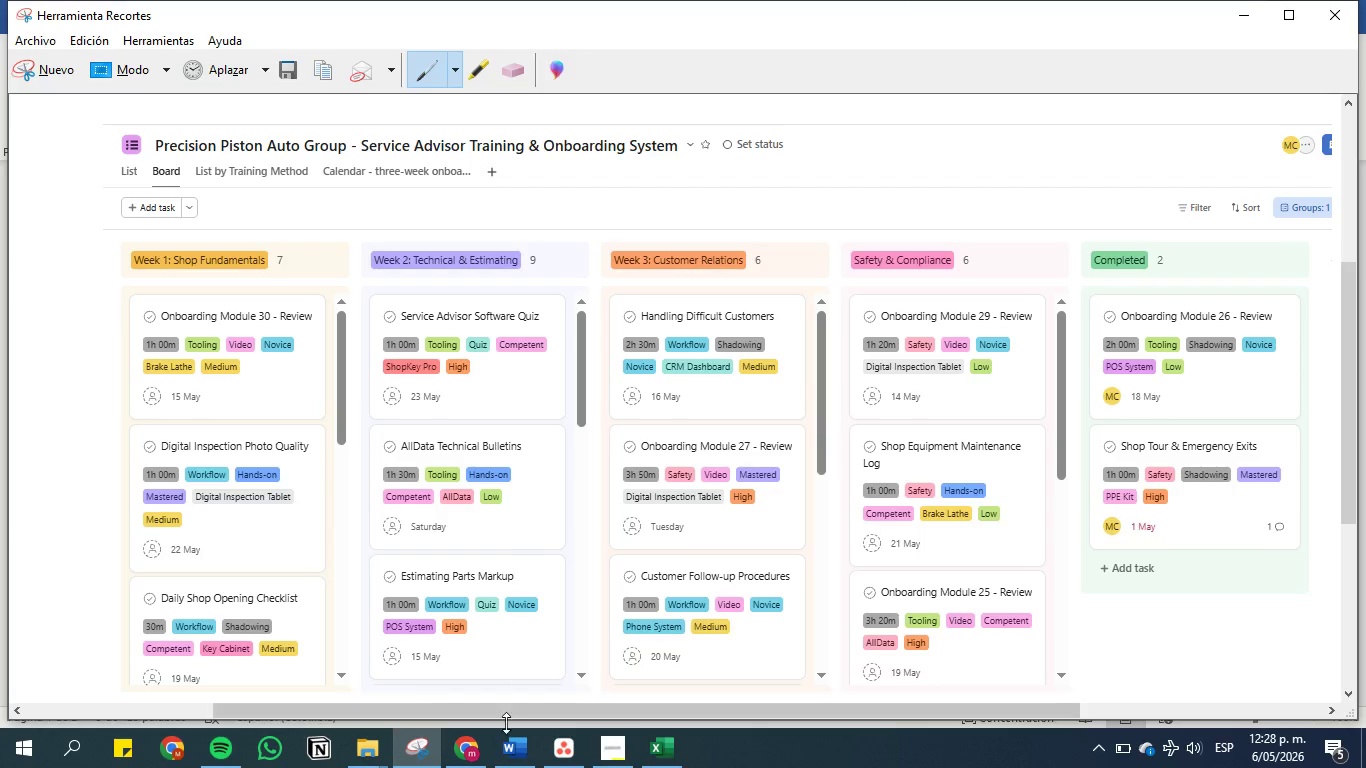 
left_click([513, 754])
 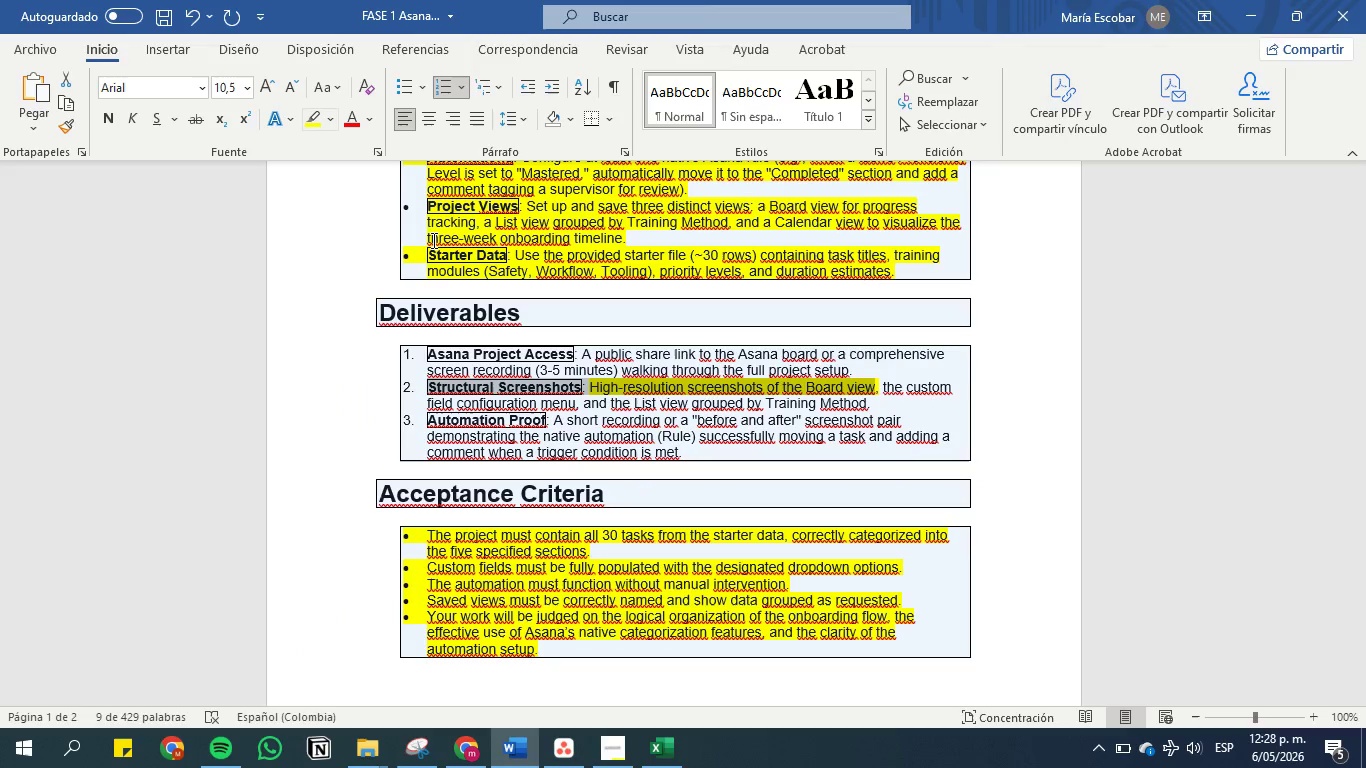 
left_click([652, 374])
 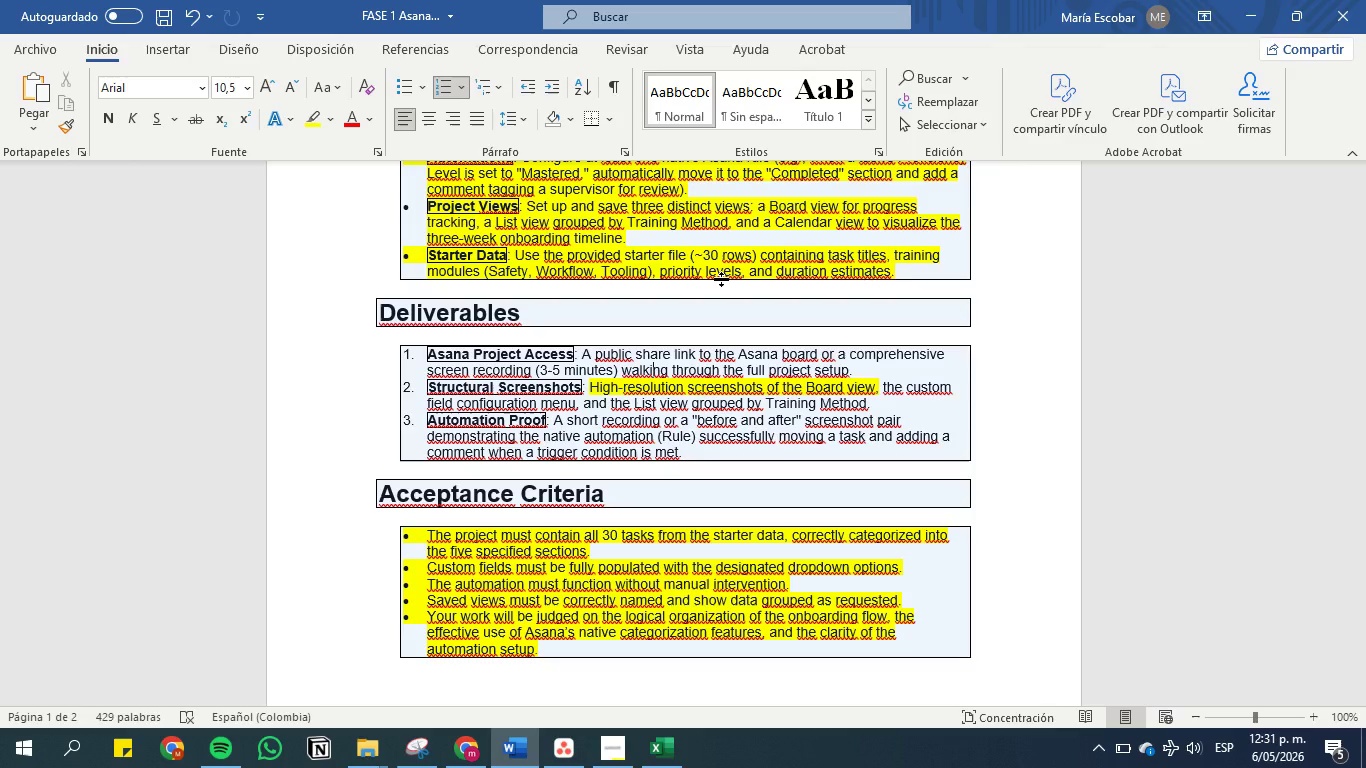 
wait(146.05)
 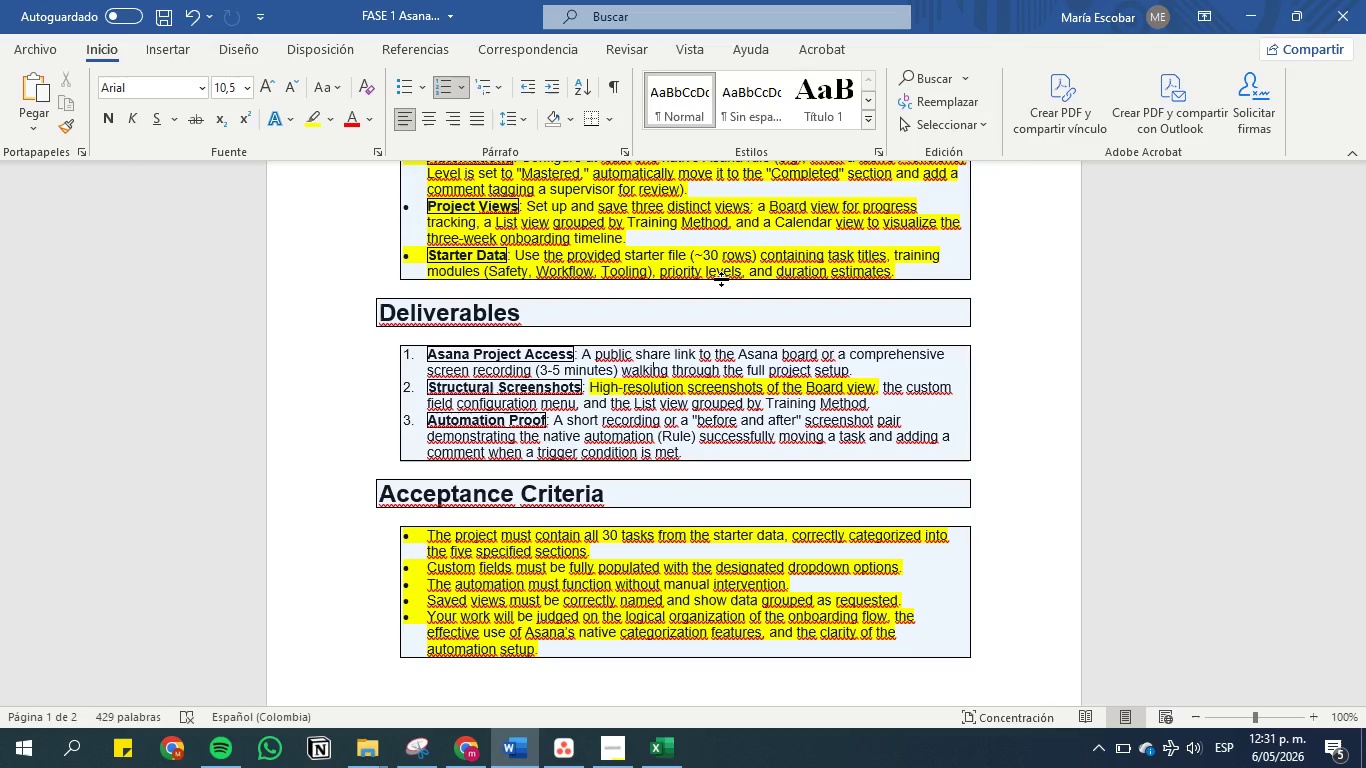 
key(ArrowDown)
 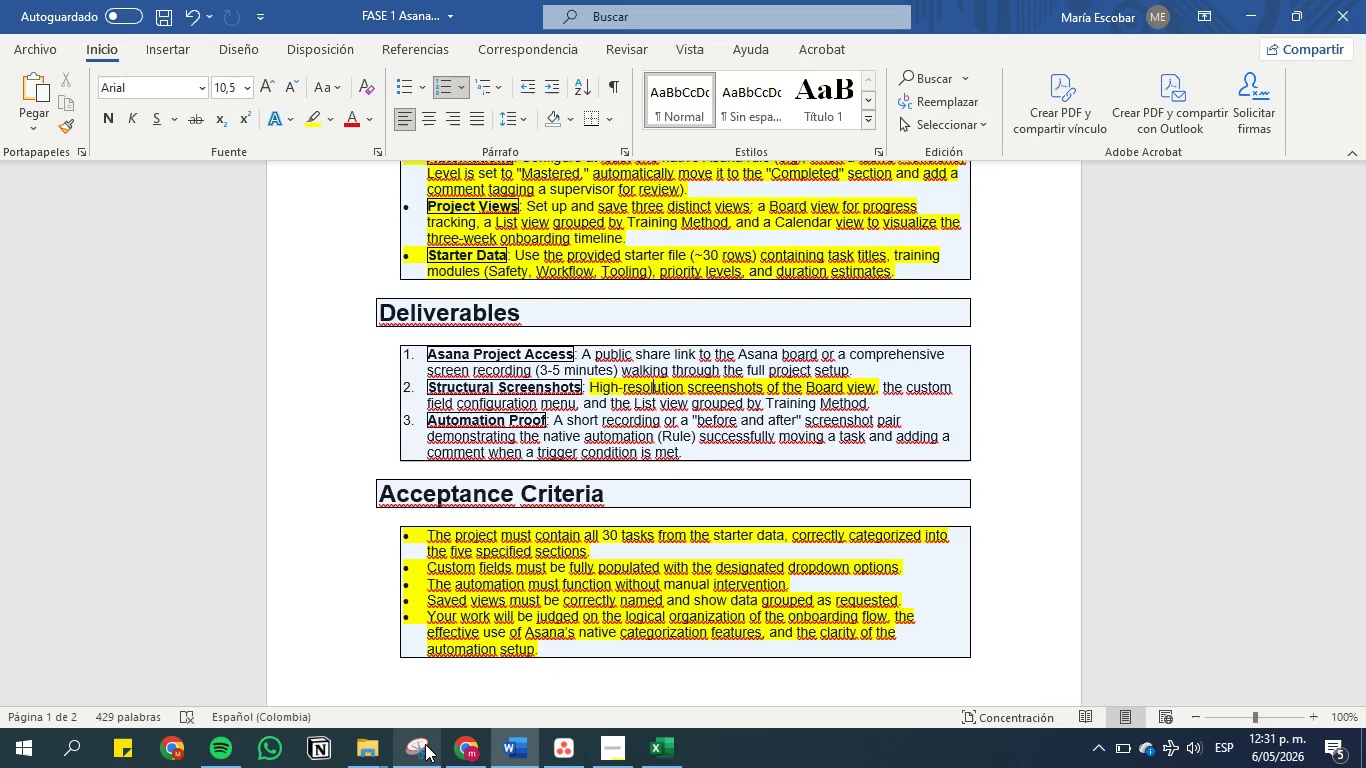 
key(ArrowUp)
 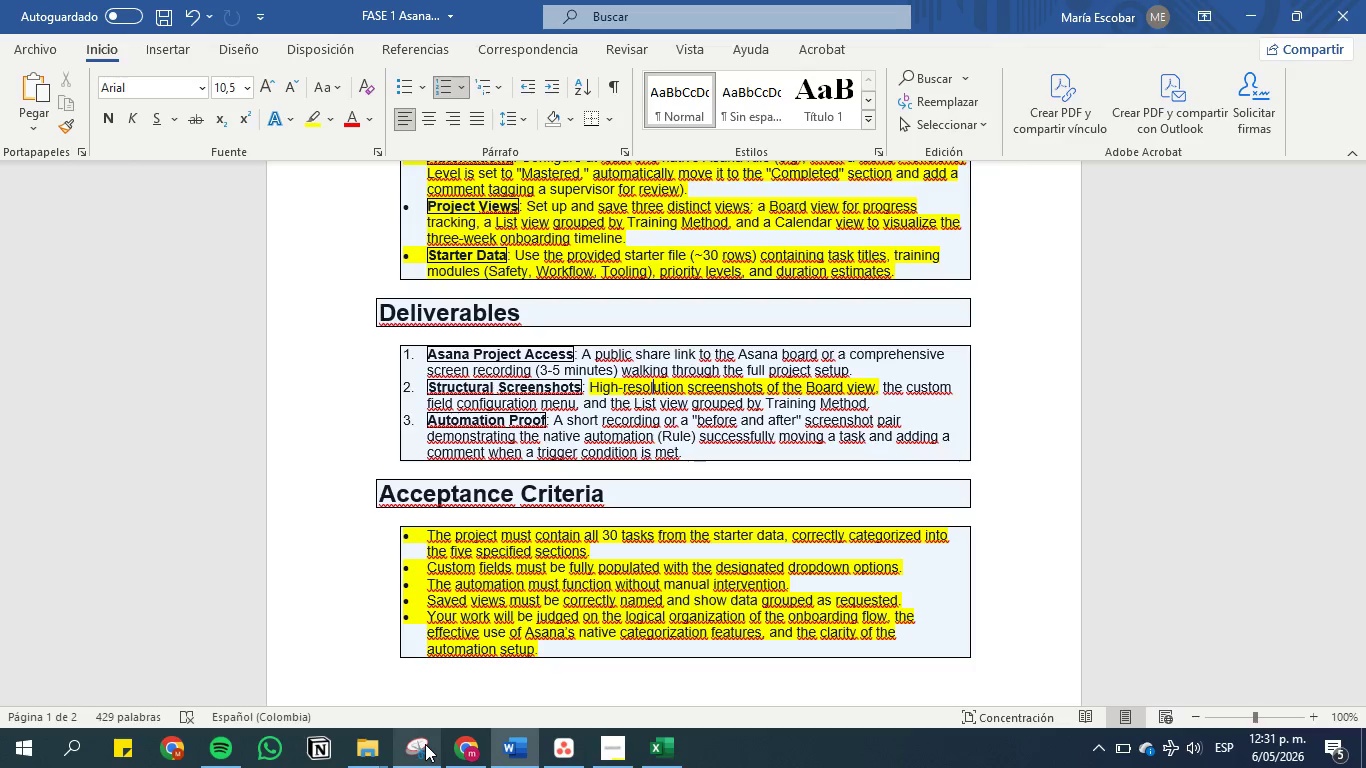 
key(ArrowDown)
 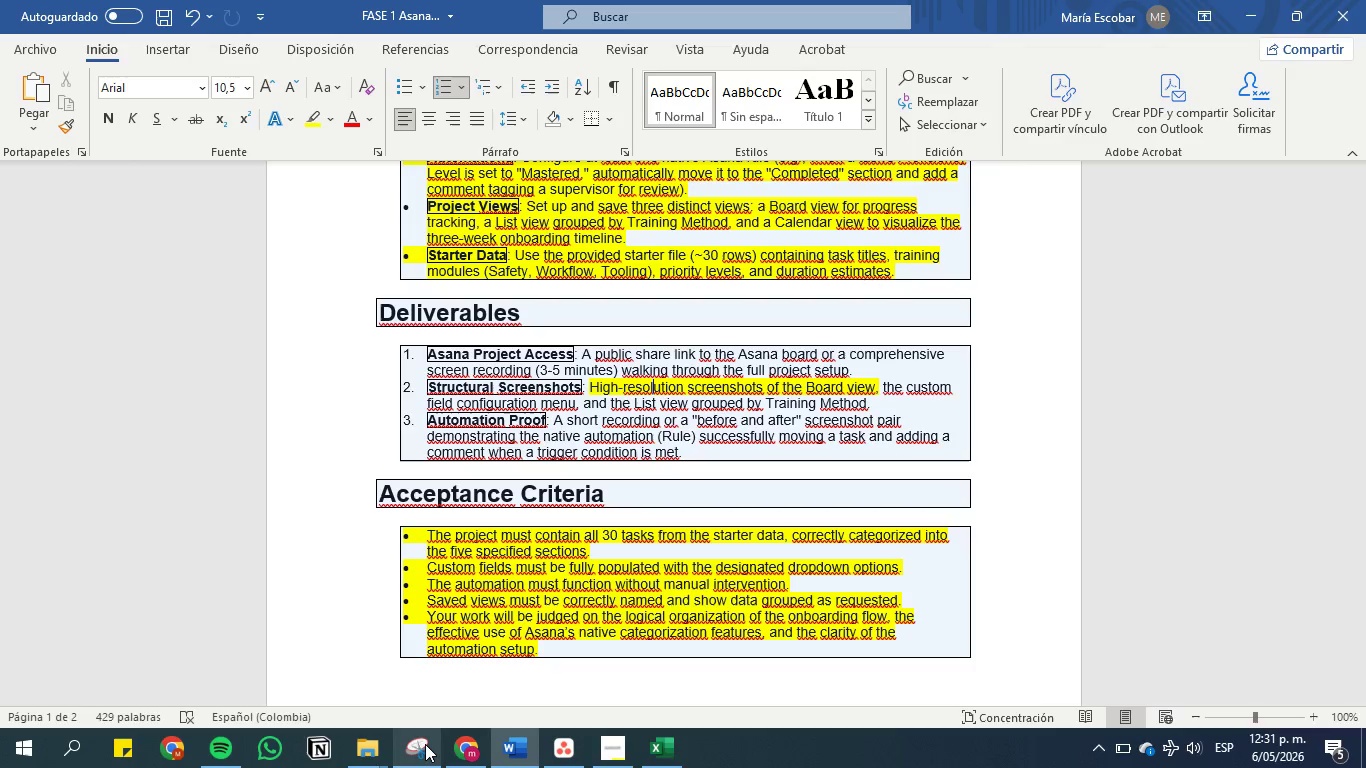 
key(ArrowDown)
 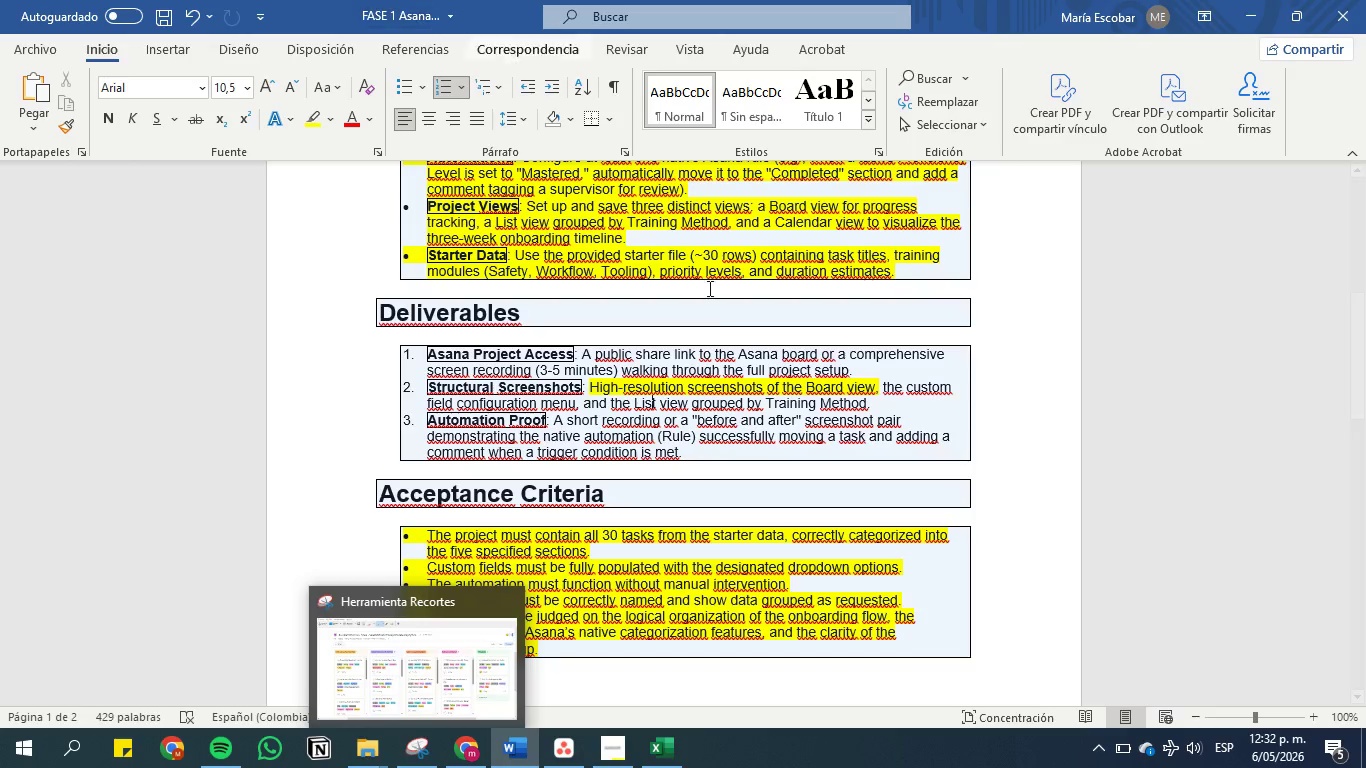 
wait(53.52)
 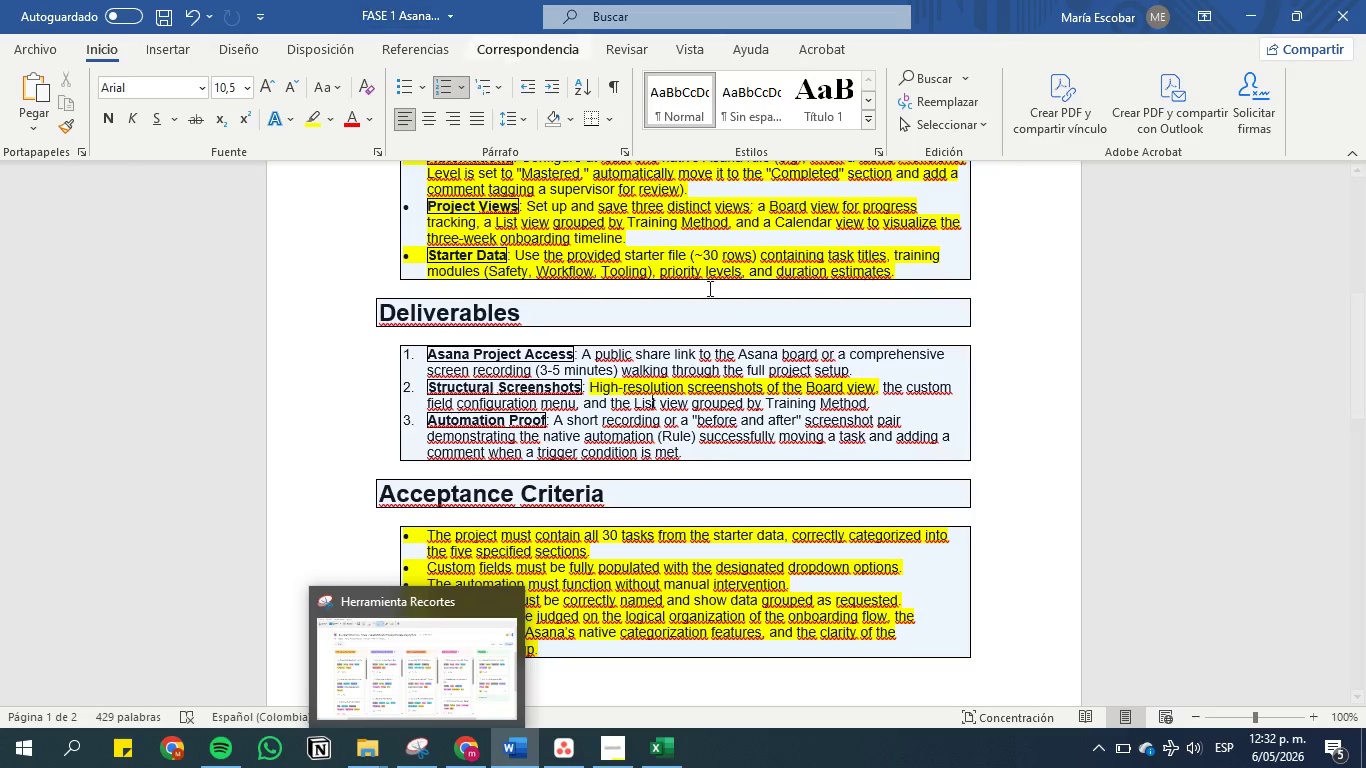 
left_click_drag(start_coordinate=[888, 380], to_coordinate=[582, 405])
 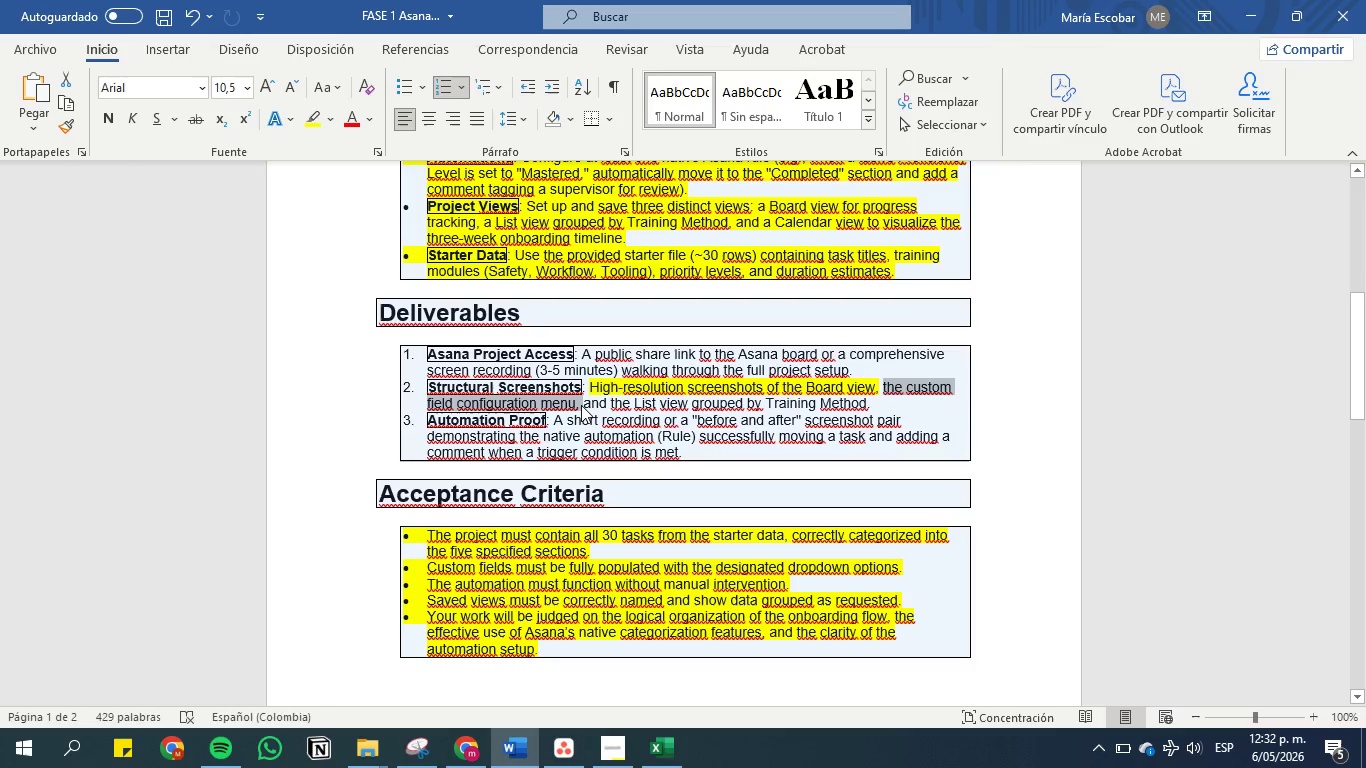 
key(Control+C)
 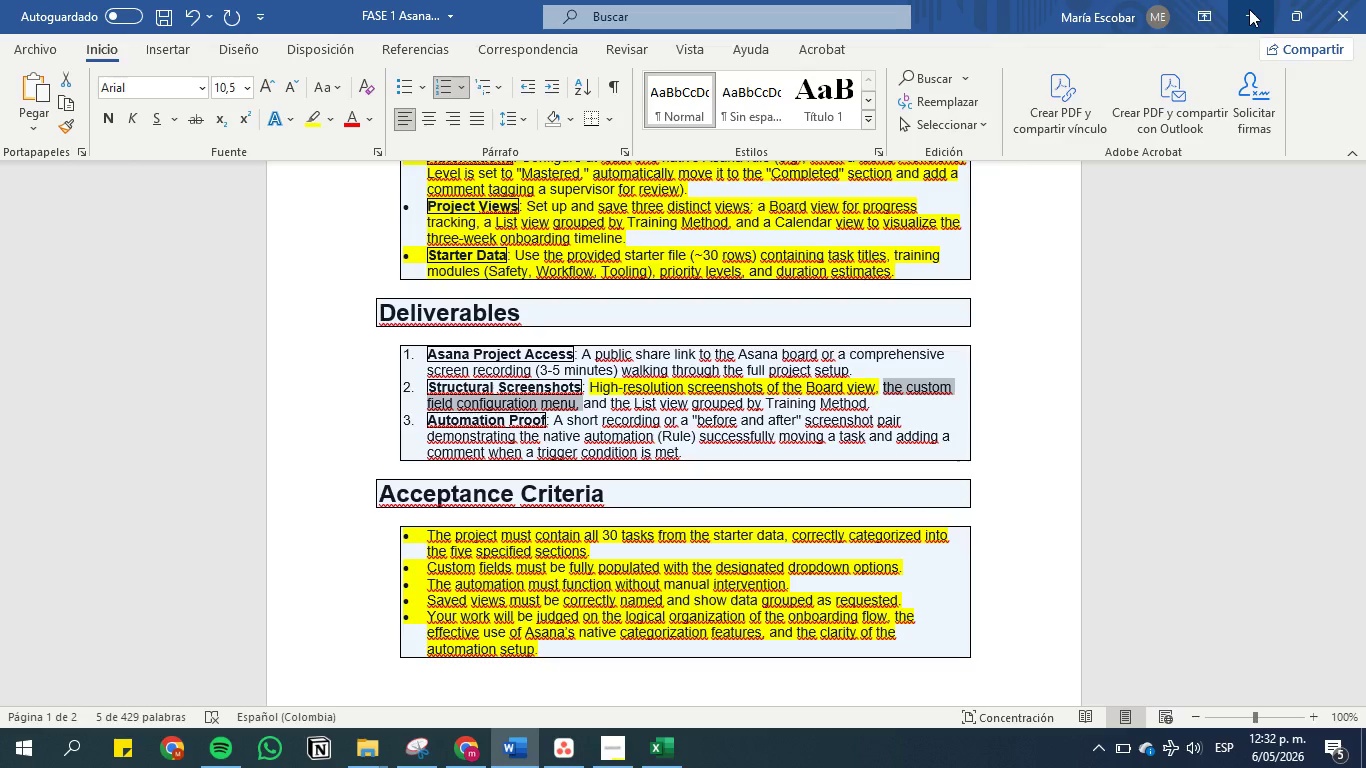 
left_click([1249, 9])
 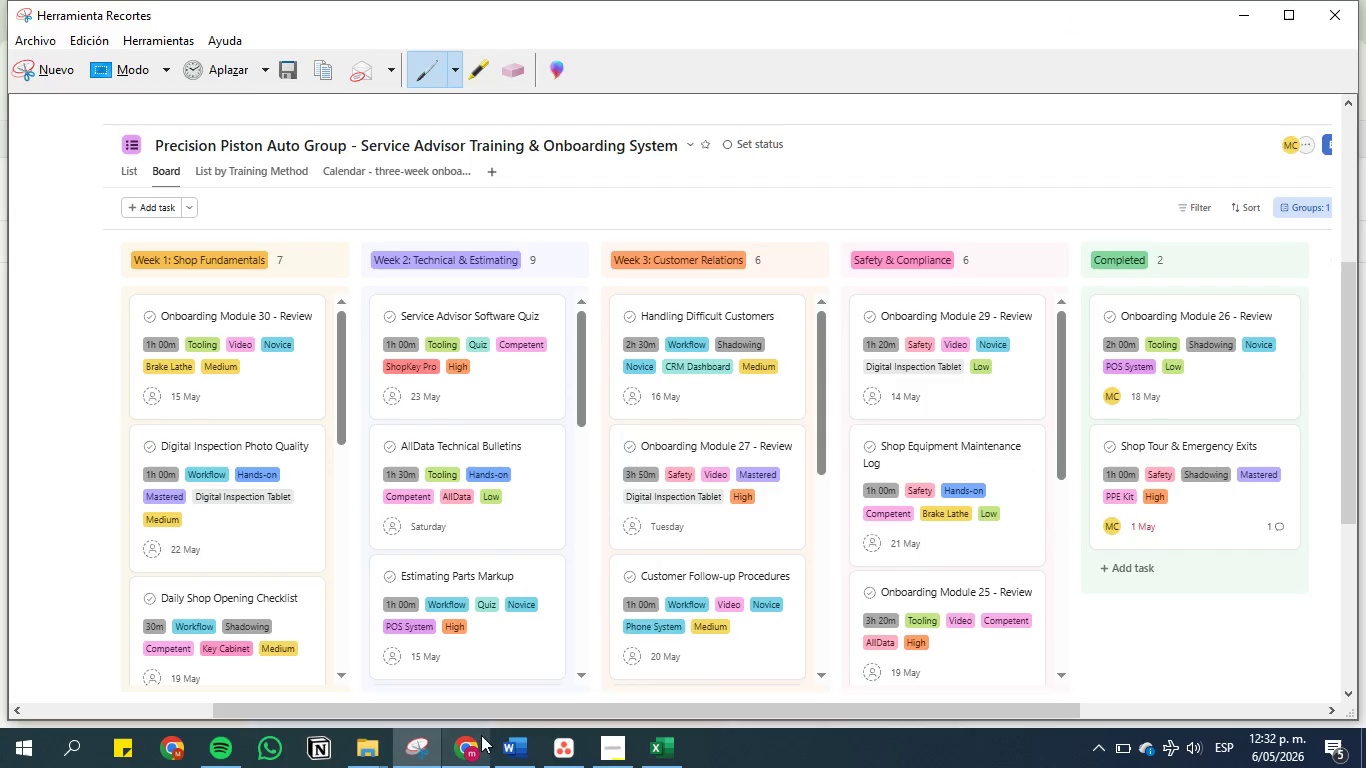 
left_click([558, 750])
 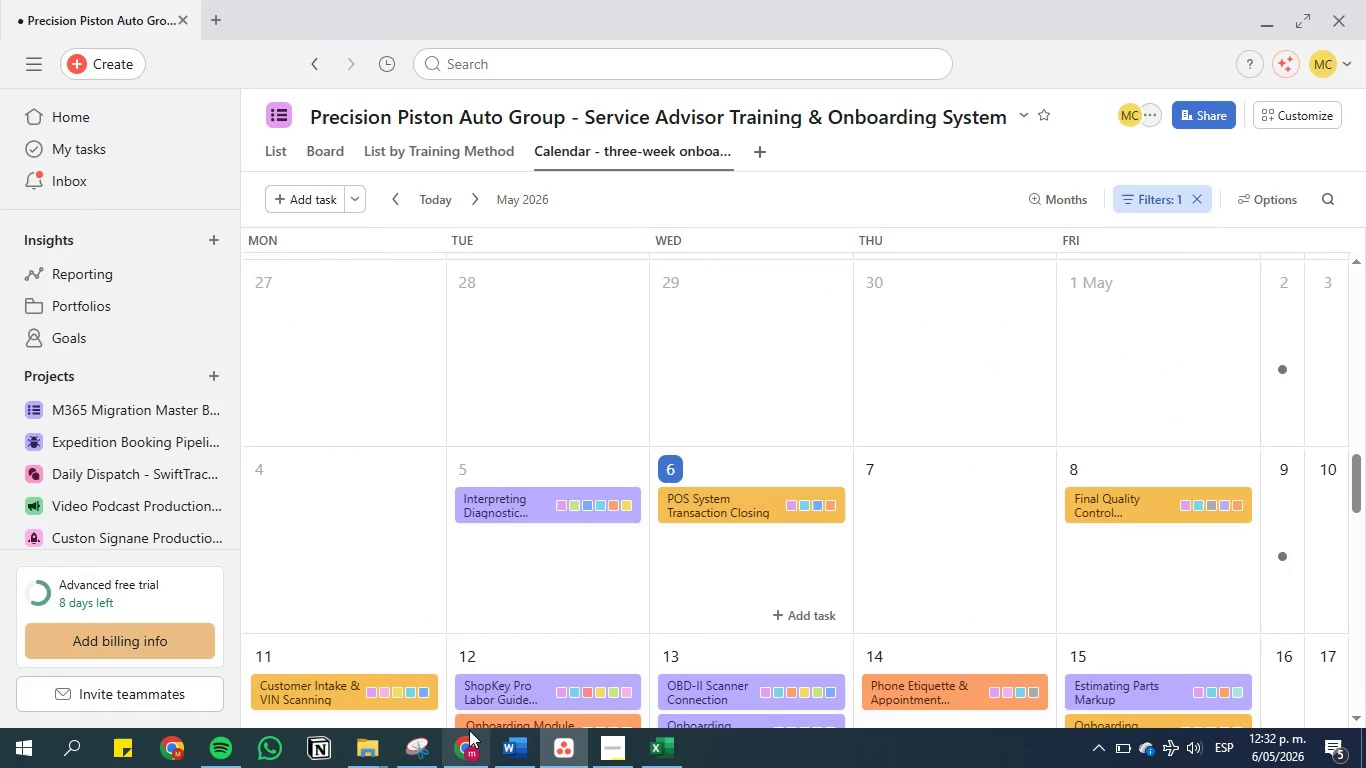 
left_click([475, 746])
 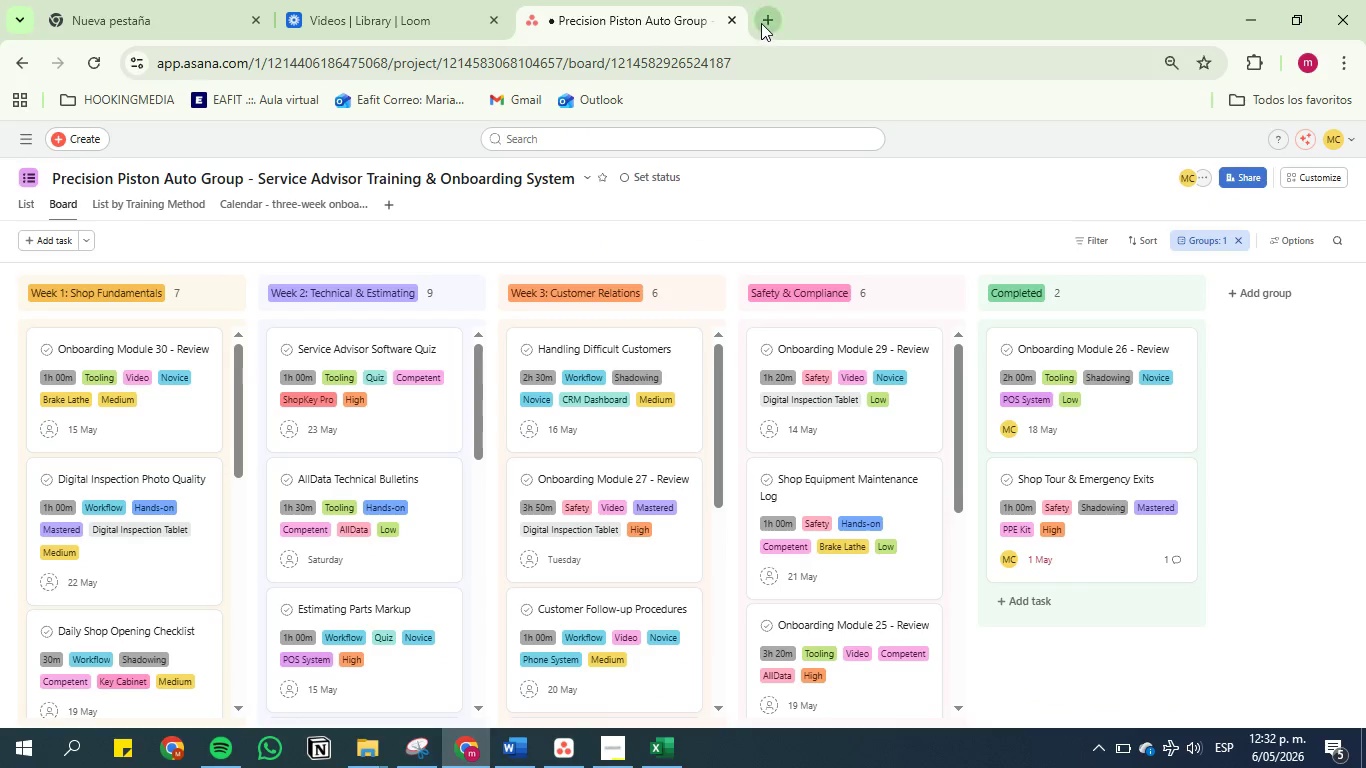 
left_click([766, 19])
 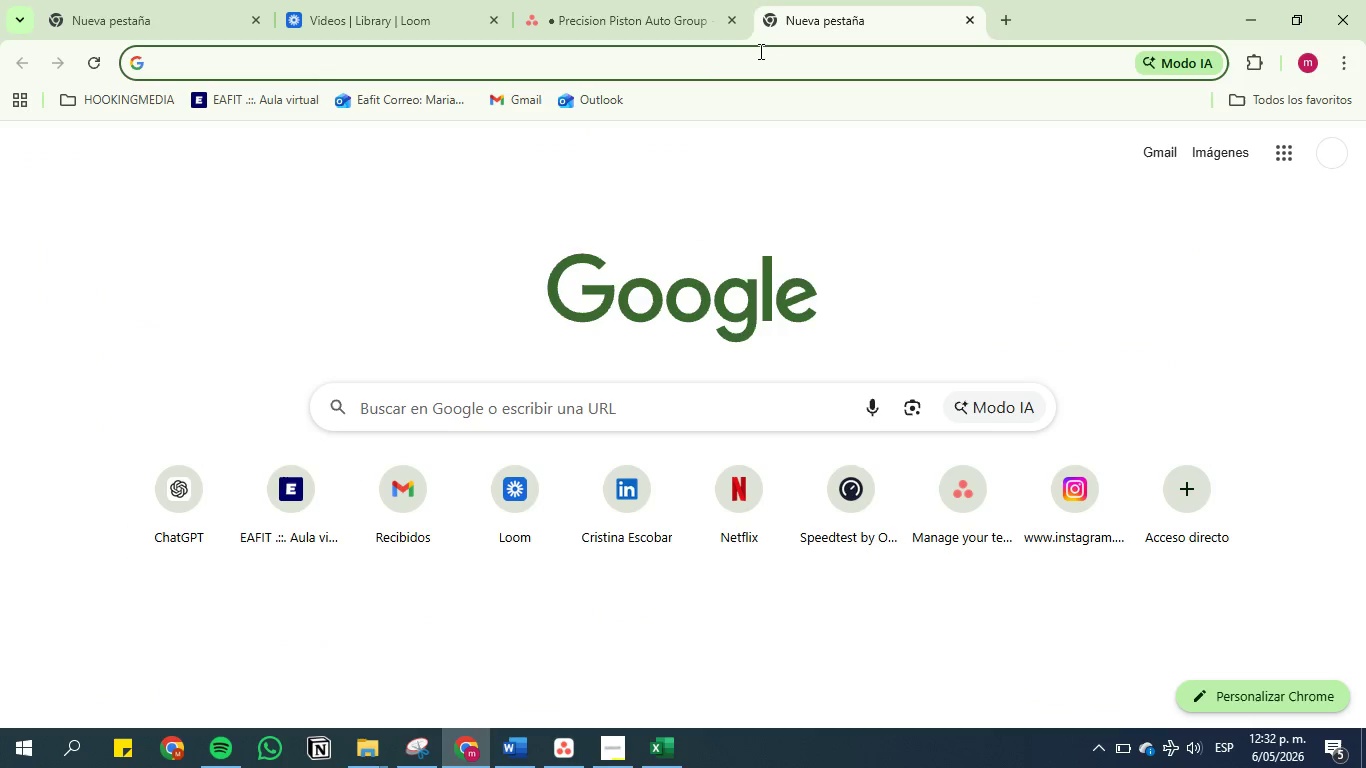 
left_click([759, 54])
 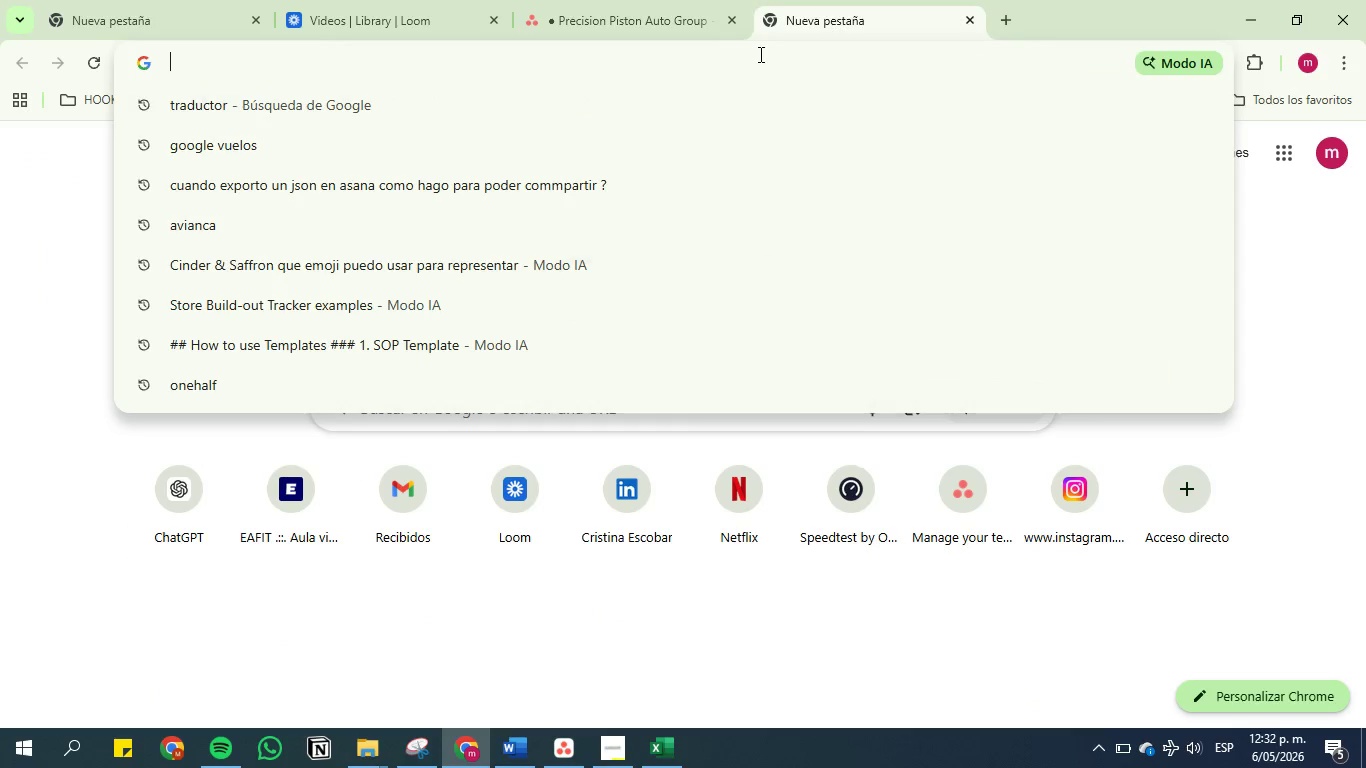 
key(Control+V)
 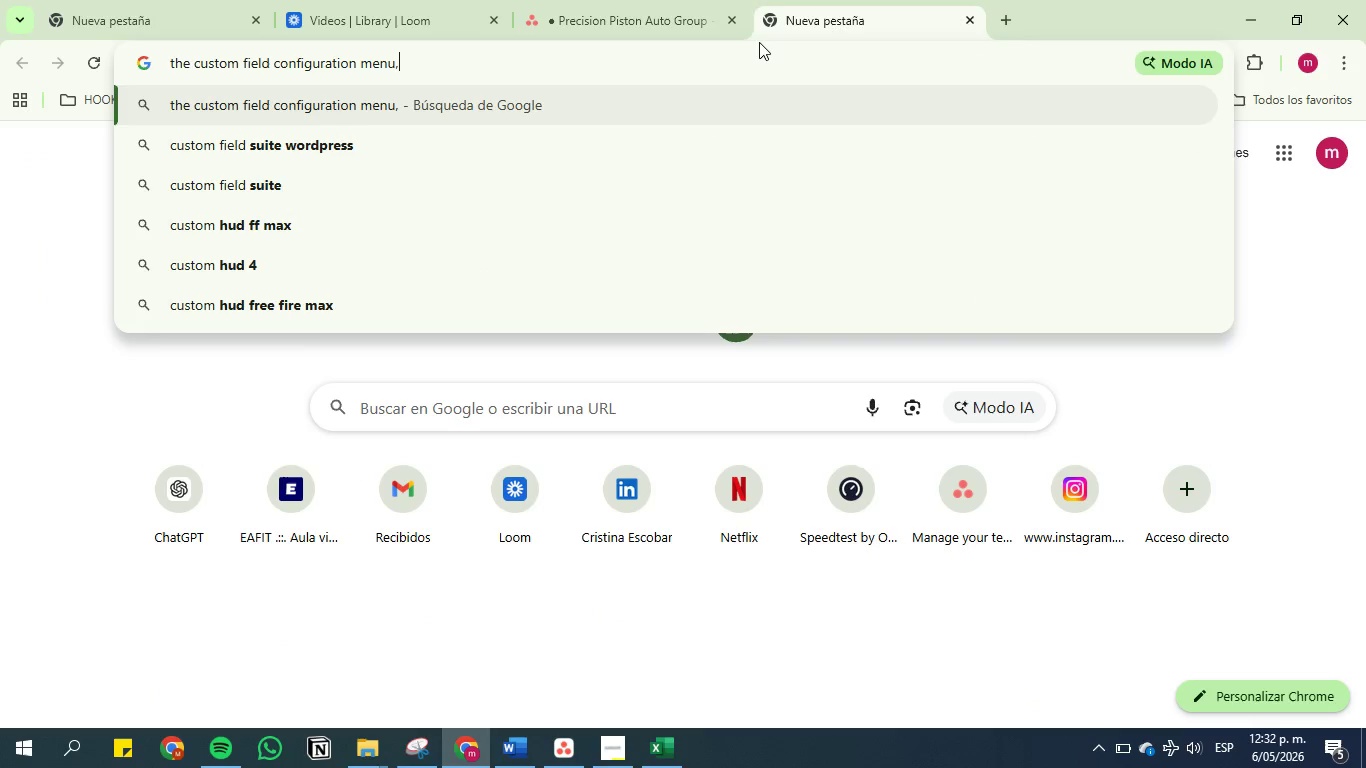 
type( a que se refiere este requerimiento para un proyecto de asana {)
 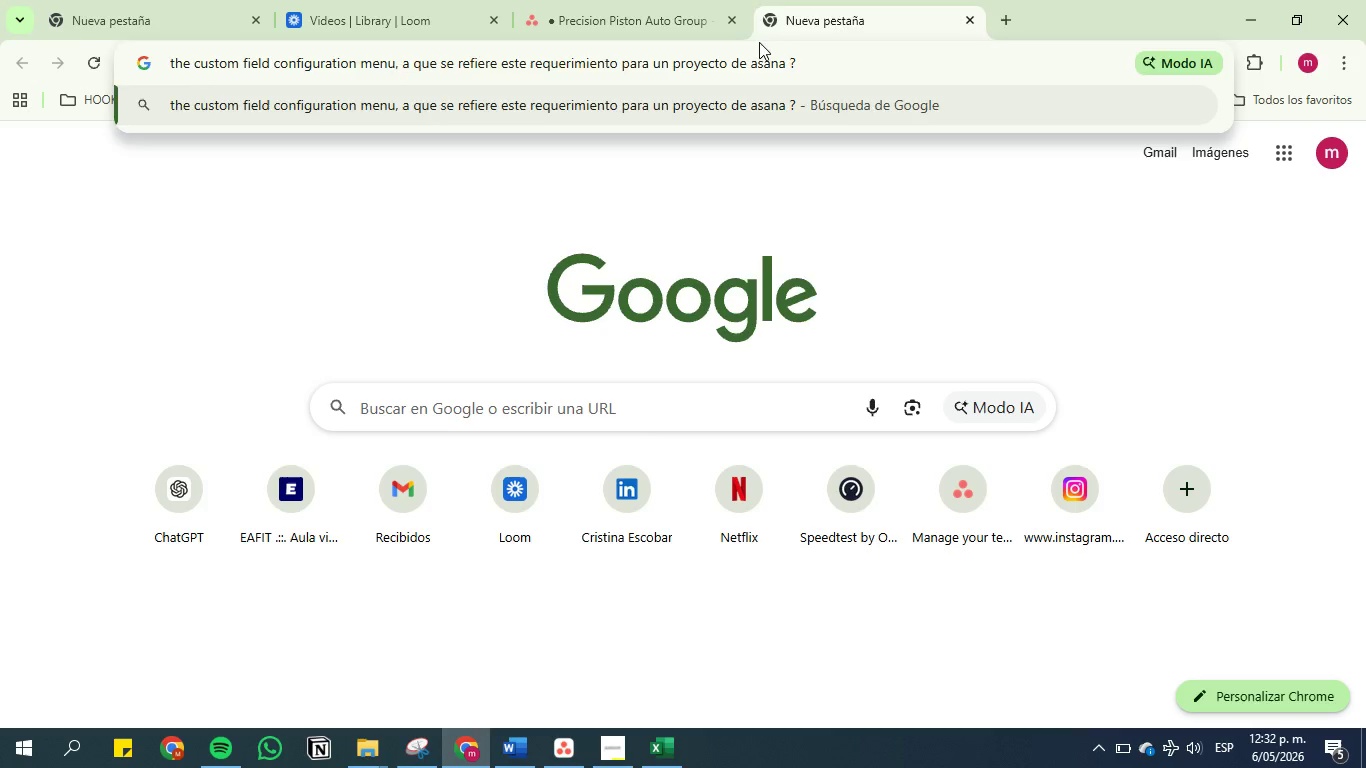 
key(Enter)
 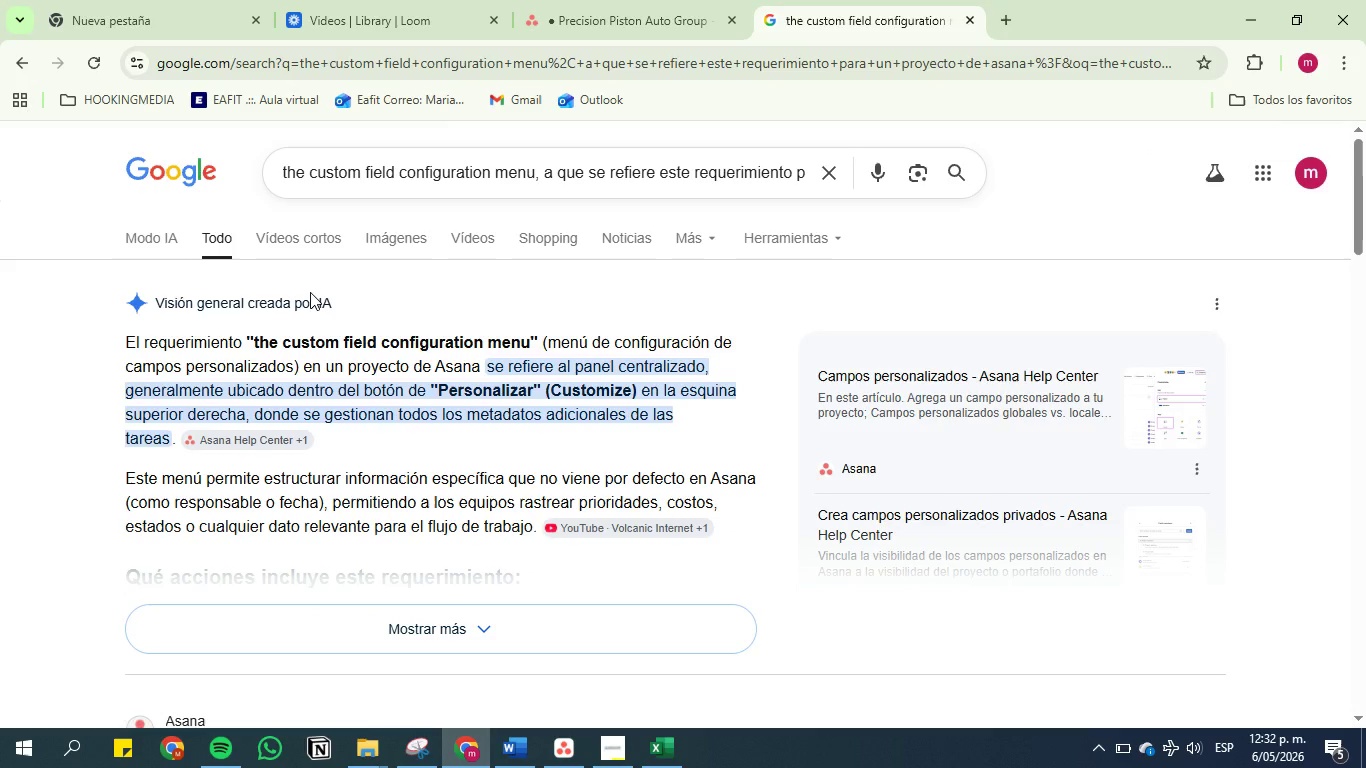 
wait(17.3)
 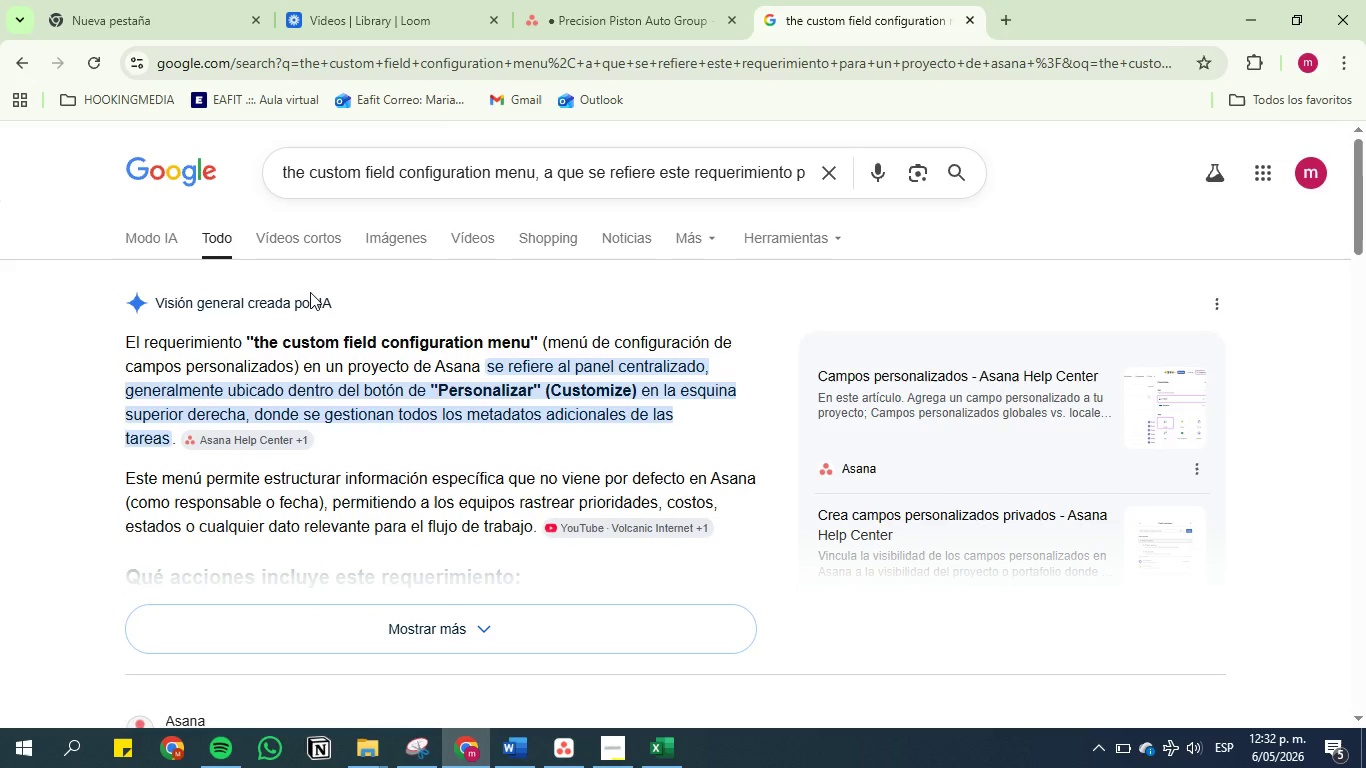 
left_click([514, 755])
 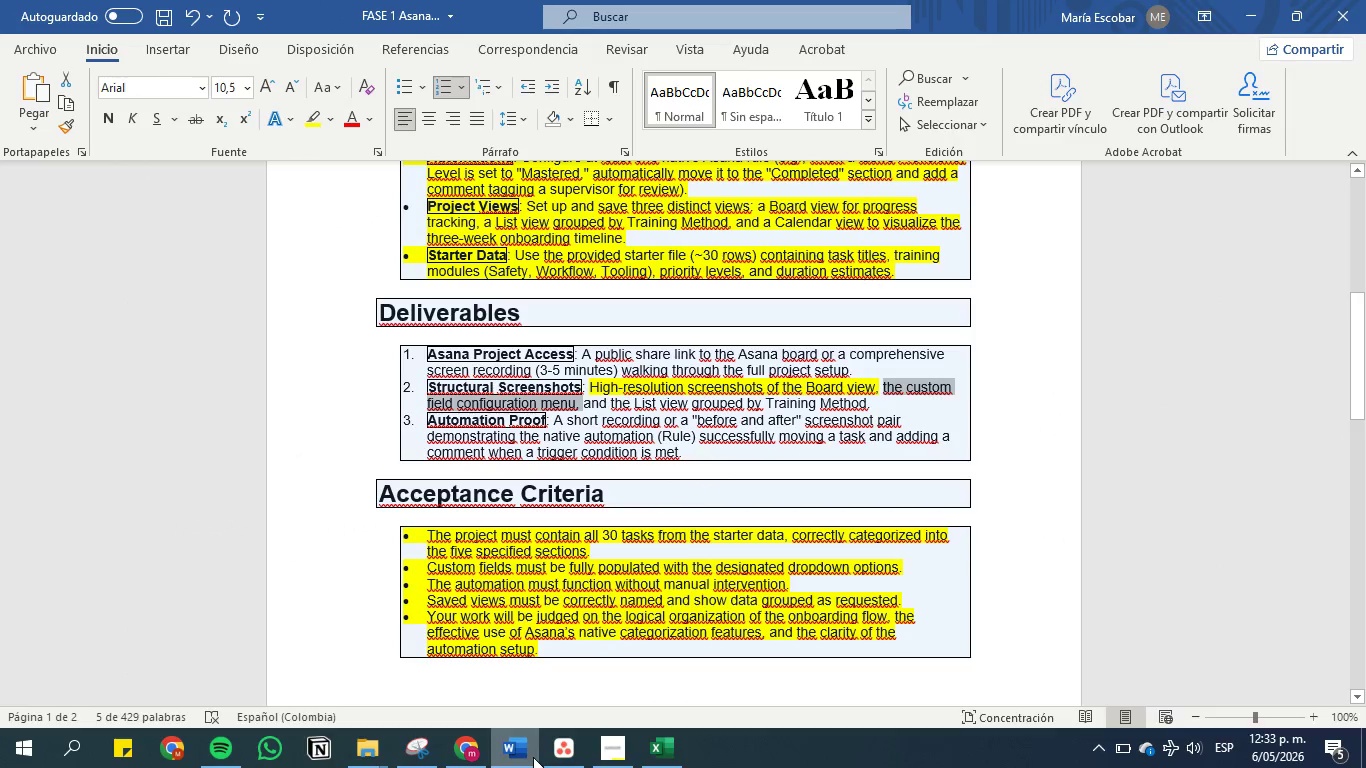 
left_click([569, 744])
 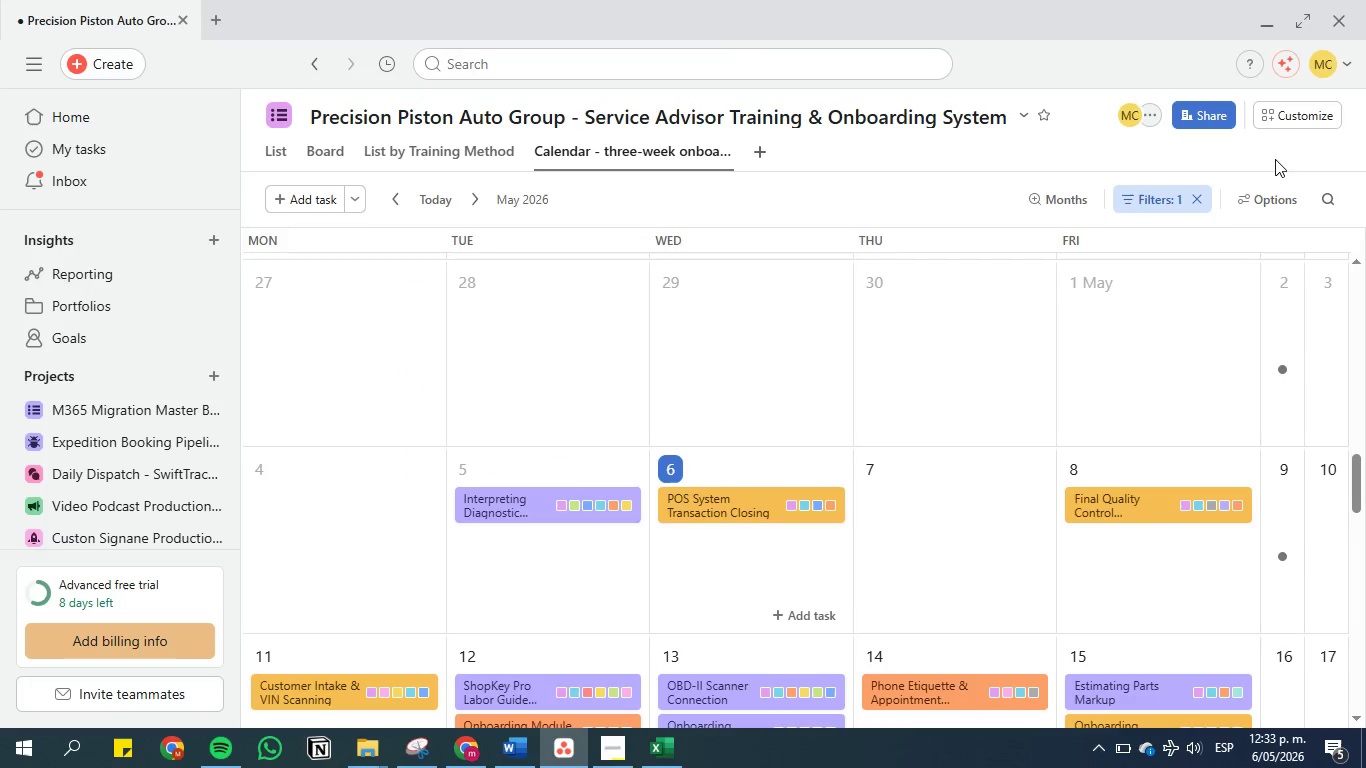 
left_click([1284, 115])
 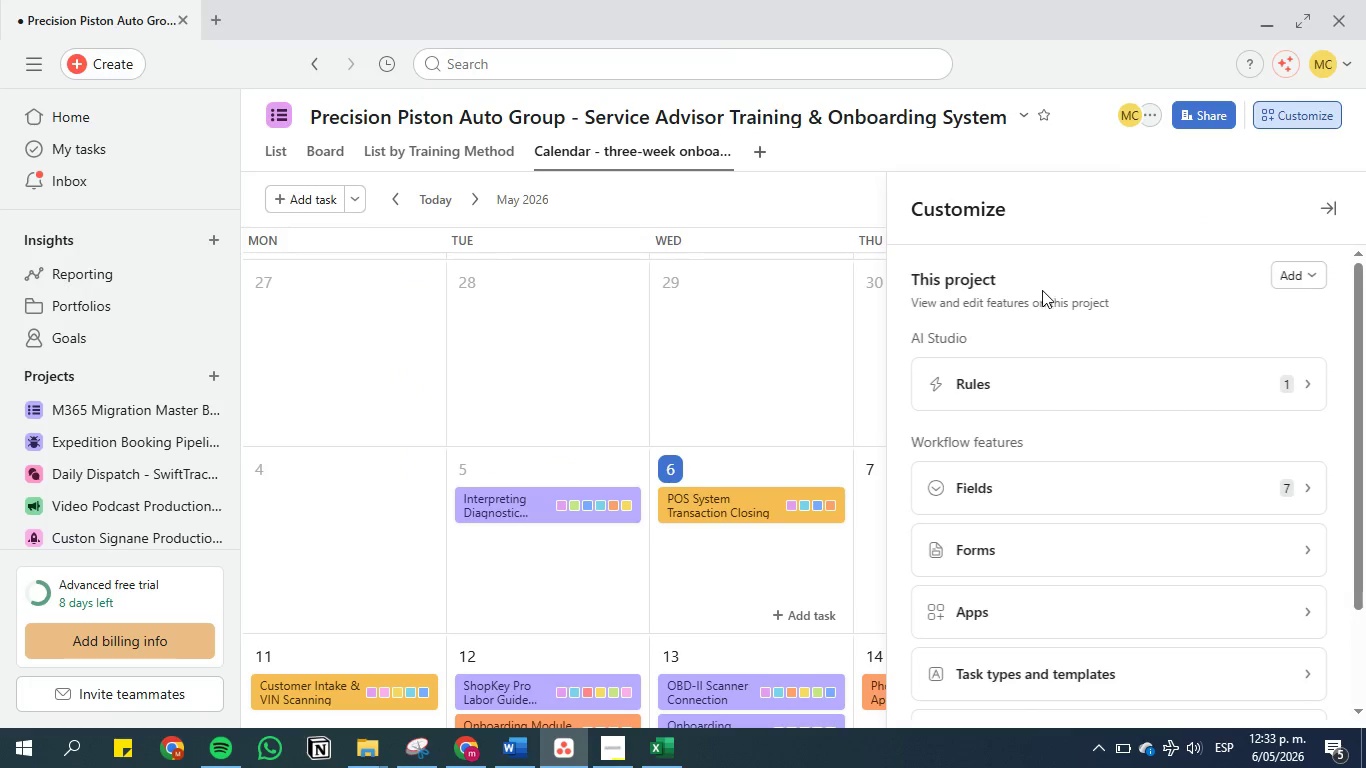 
scroll: coordinate [1048, 297], scroll_direction: down, amount: 1.0
 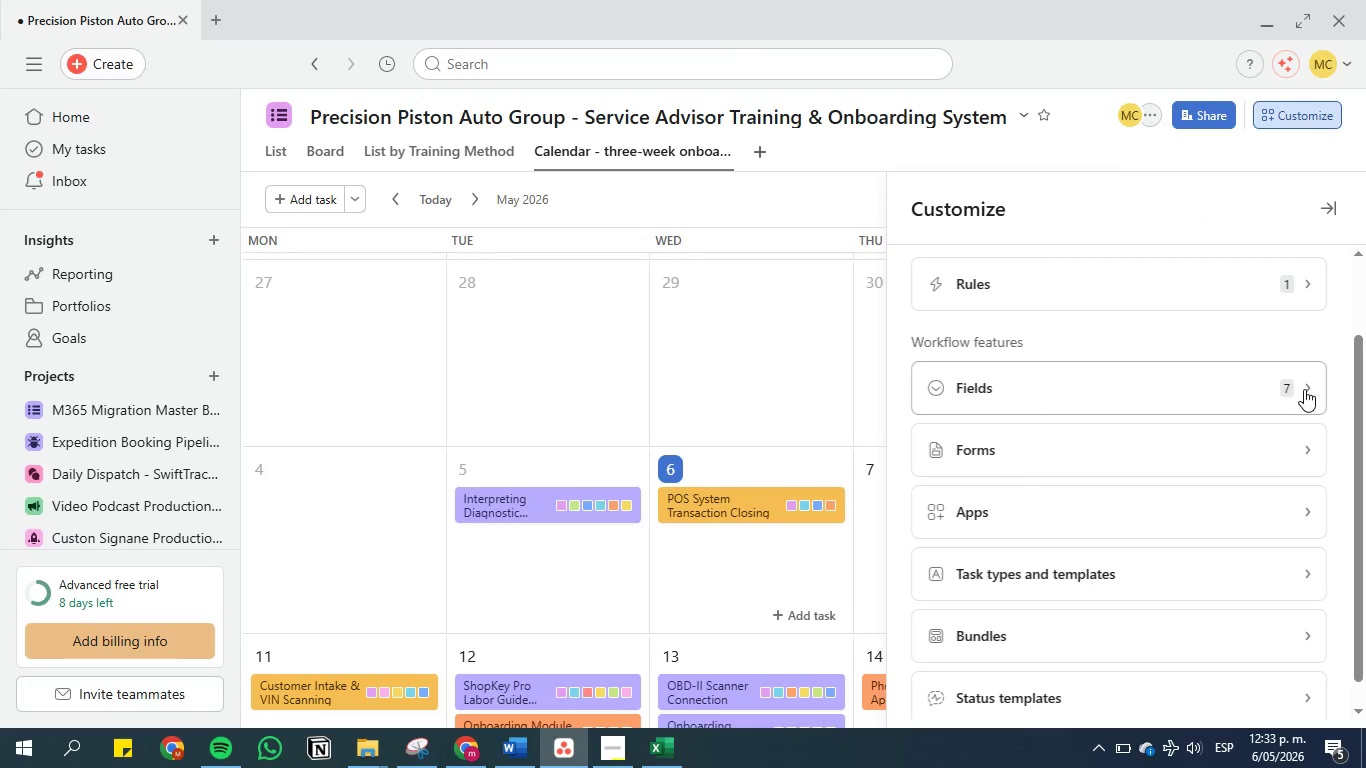 
left_click([1304, 389])
 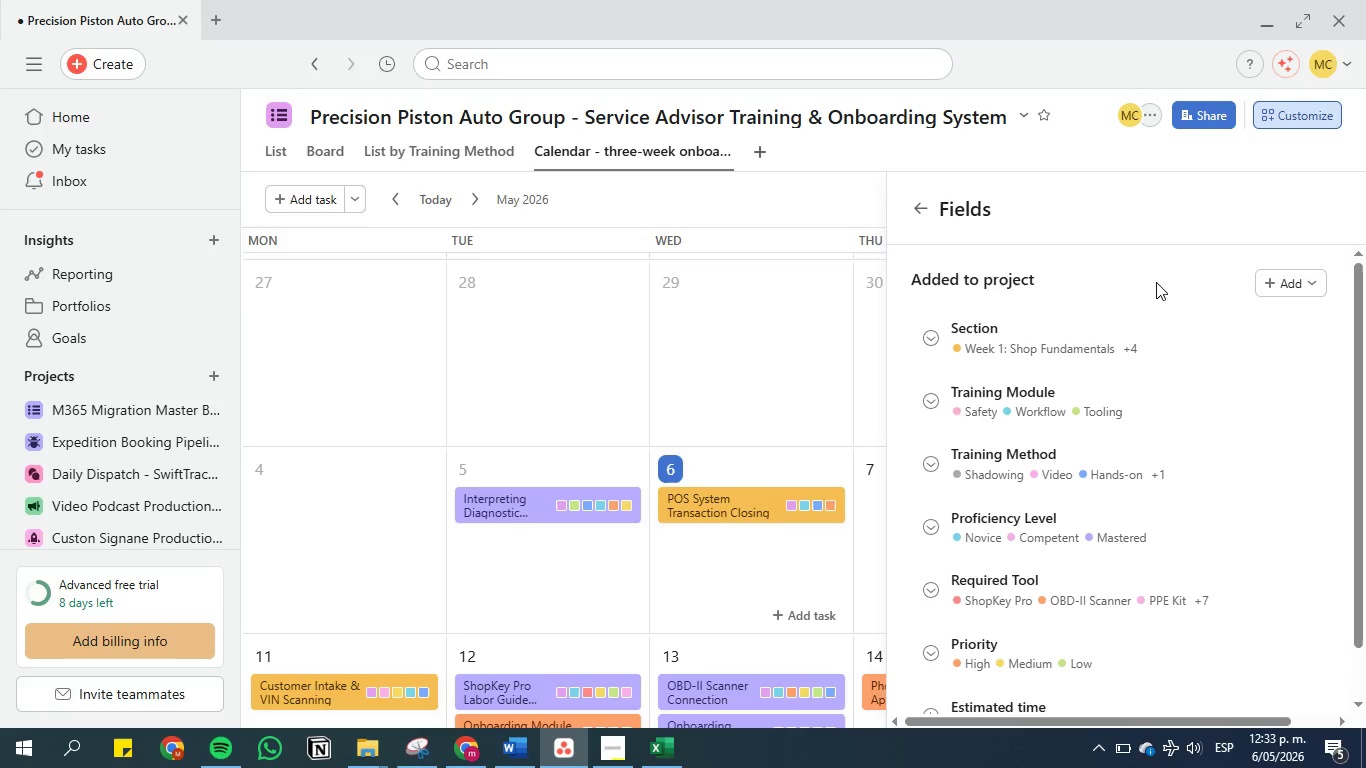 
scroll: coordinate [1157, 285], scroll_direction: down, amount: 1.0
 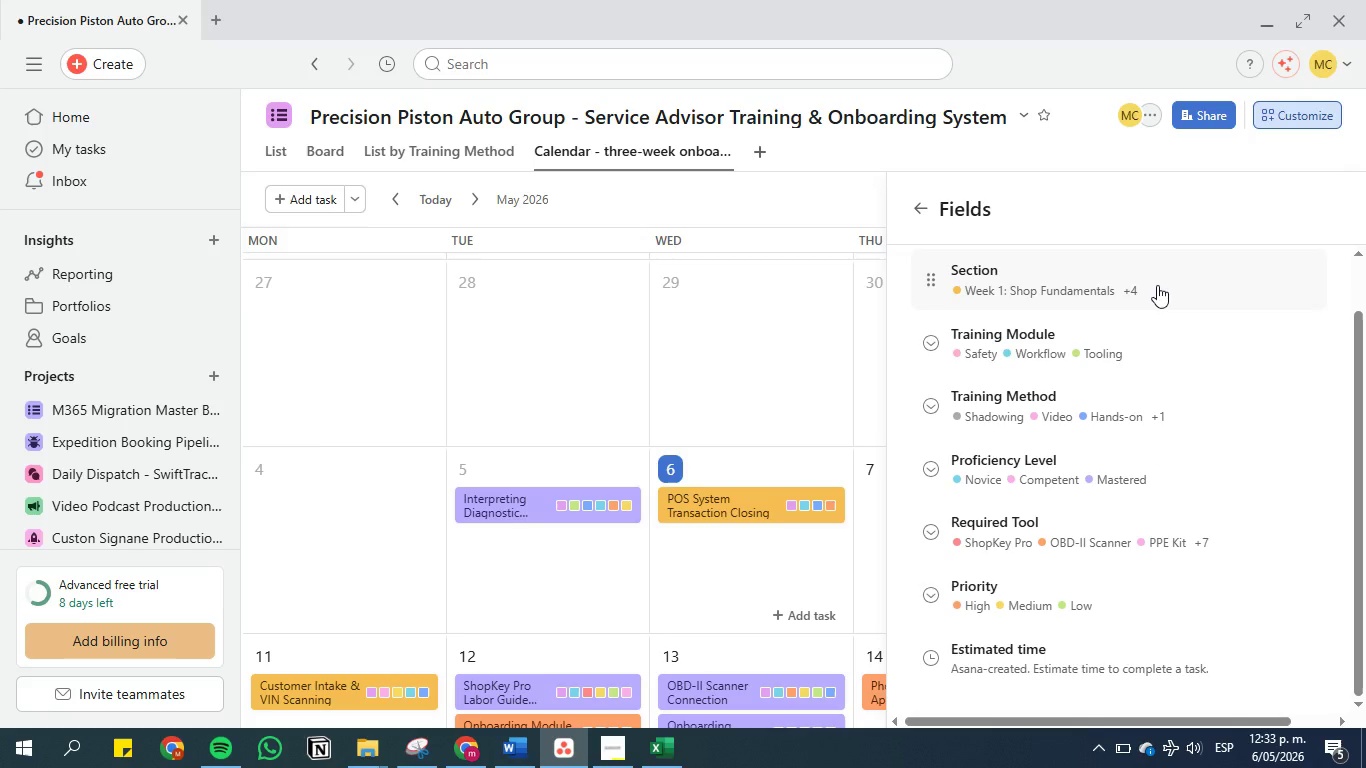 
scroll: coordinate [1157, 285], scroll_direction: up, amount: 1.0
 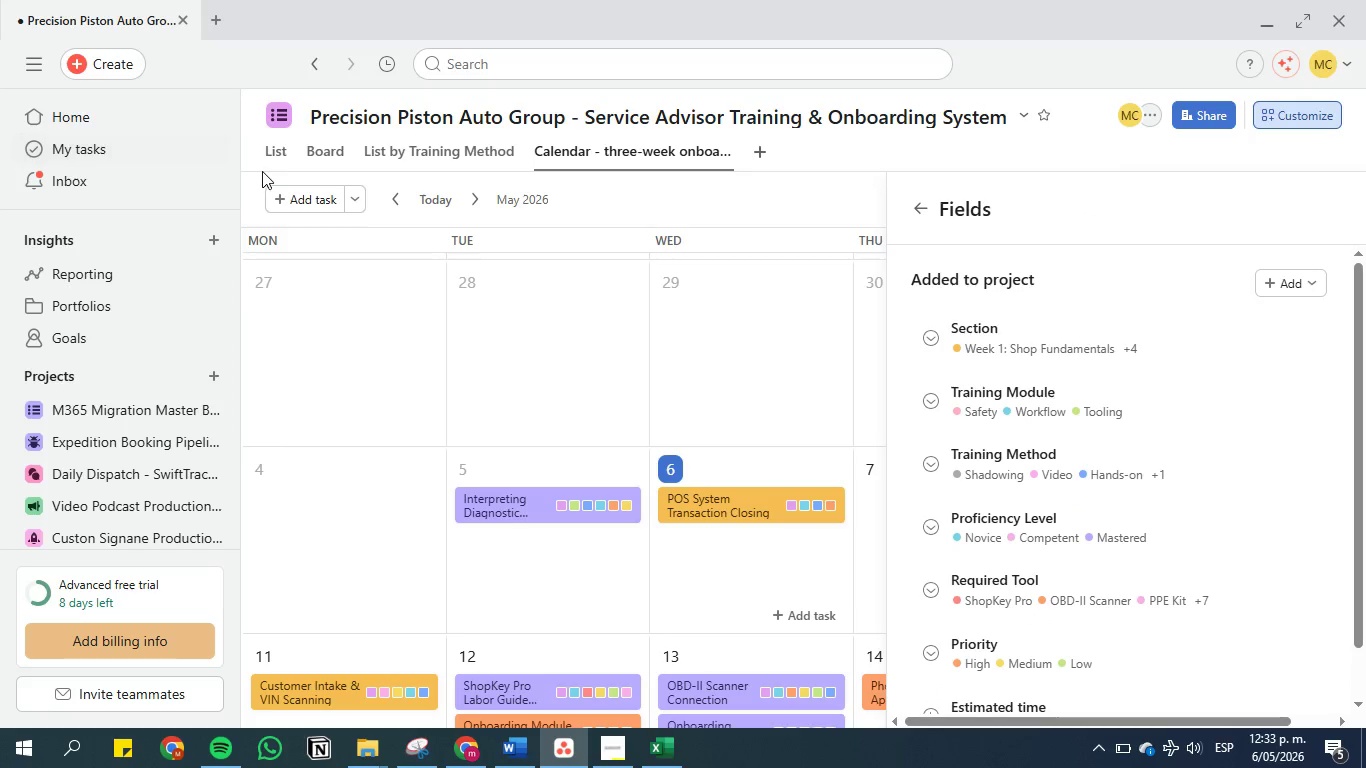 
left_click([274, 149])
 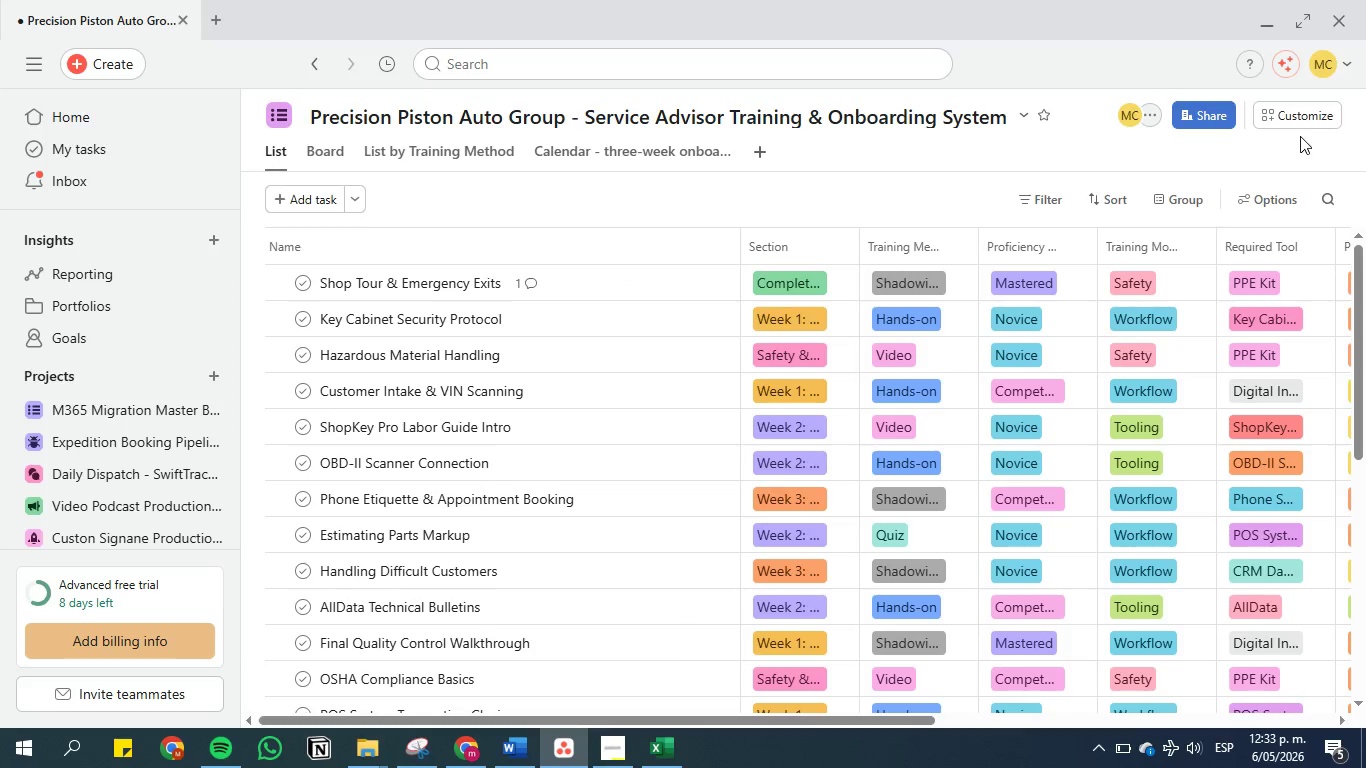 
left_click([1293, 115])
 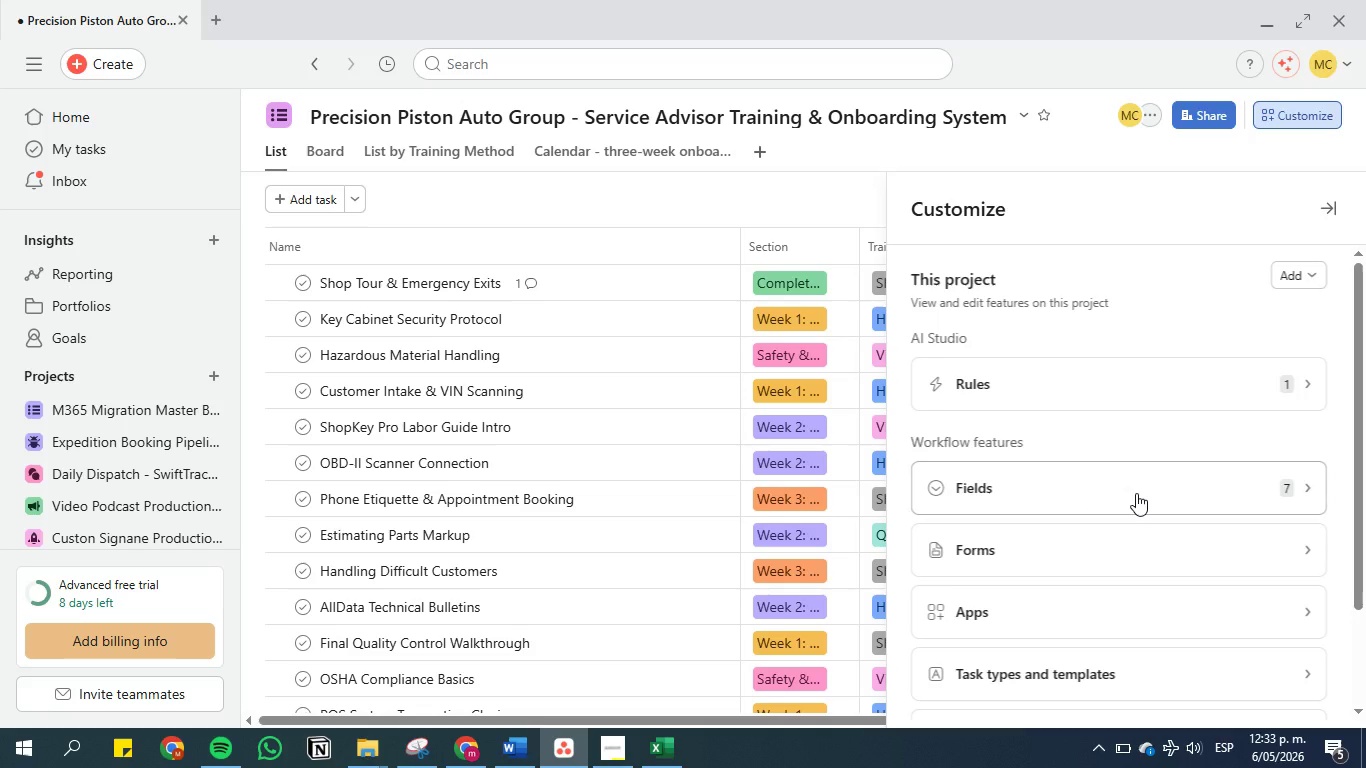 
left_click([1136, 493])
 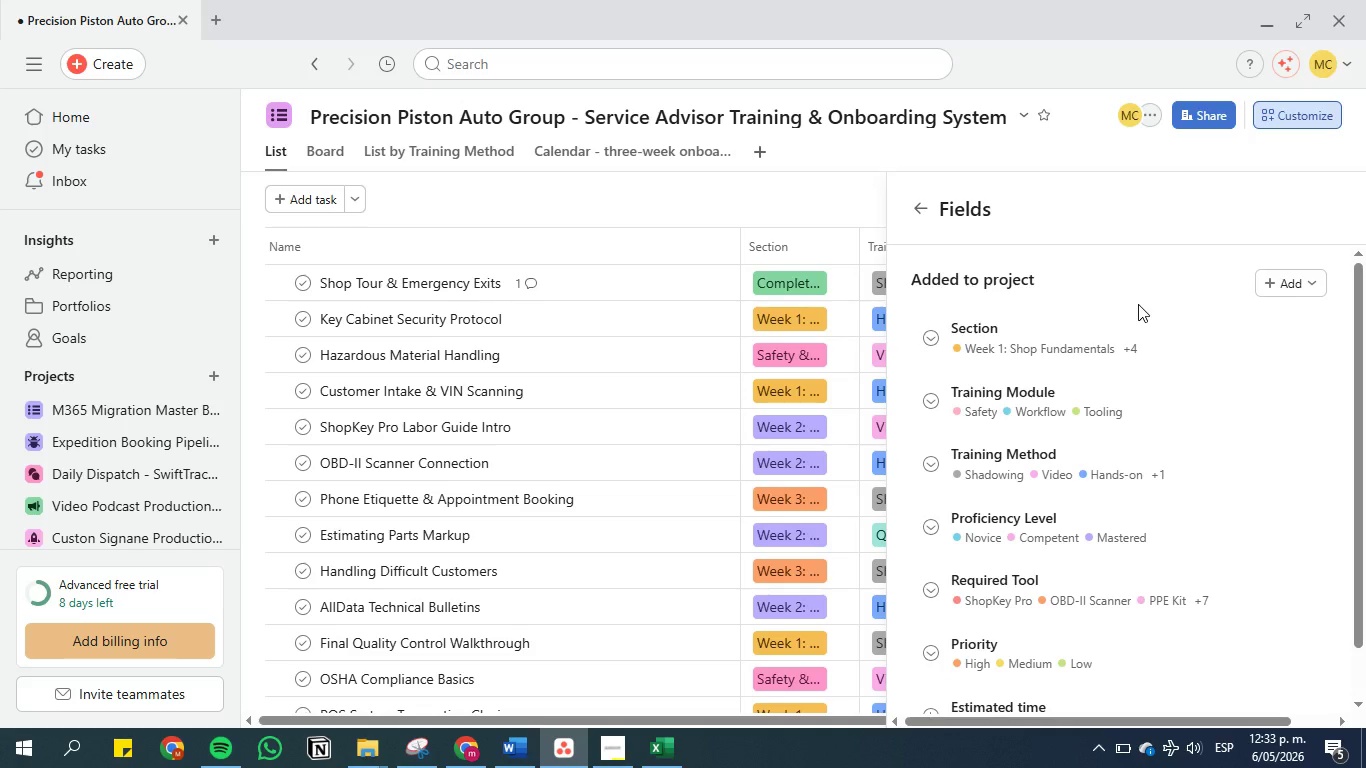 
scroll: coordinate [1138, 304], scroll_direction: down, amount: 1.0
 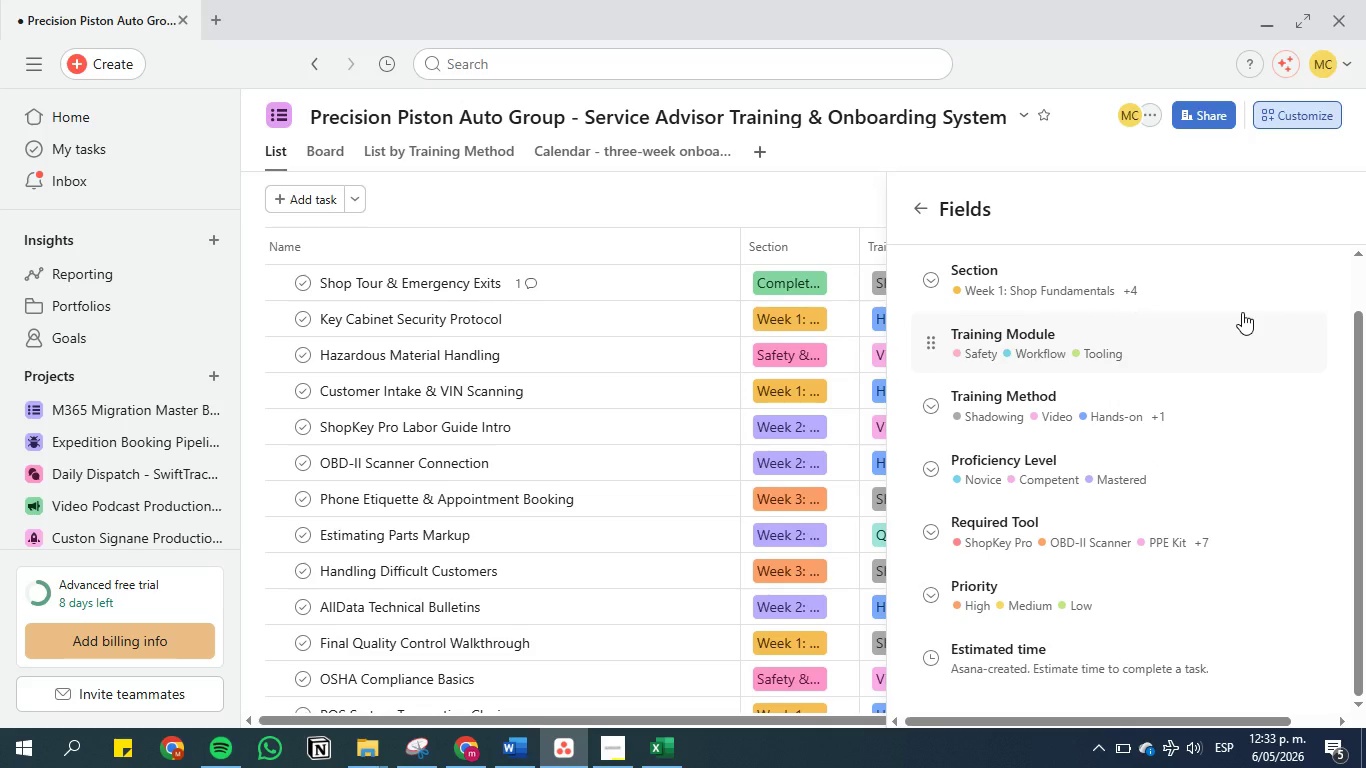 
scroll: coordinate [1242, 312], scroll_direction: up, amount: 1.0
 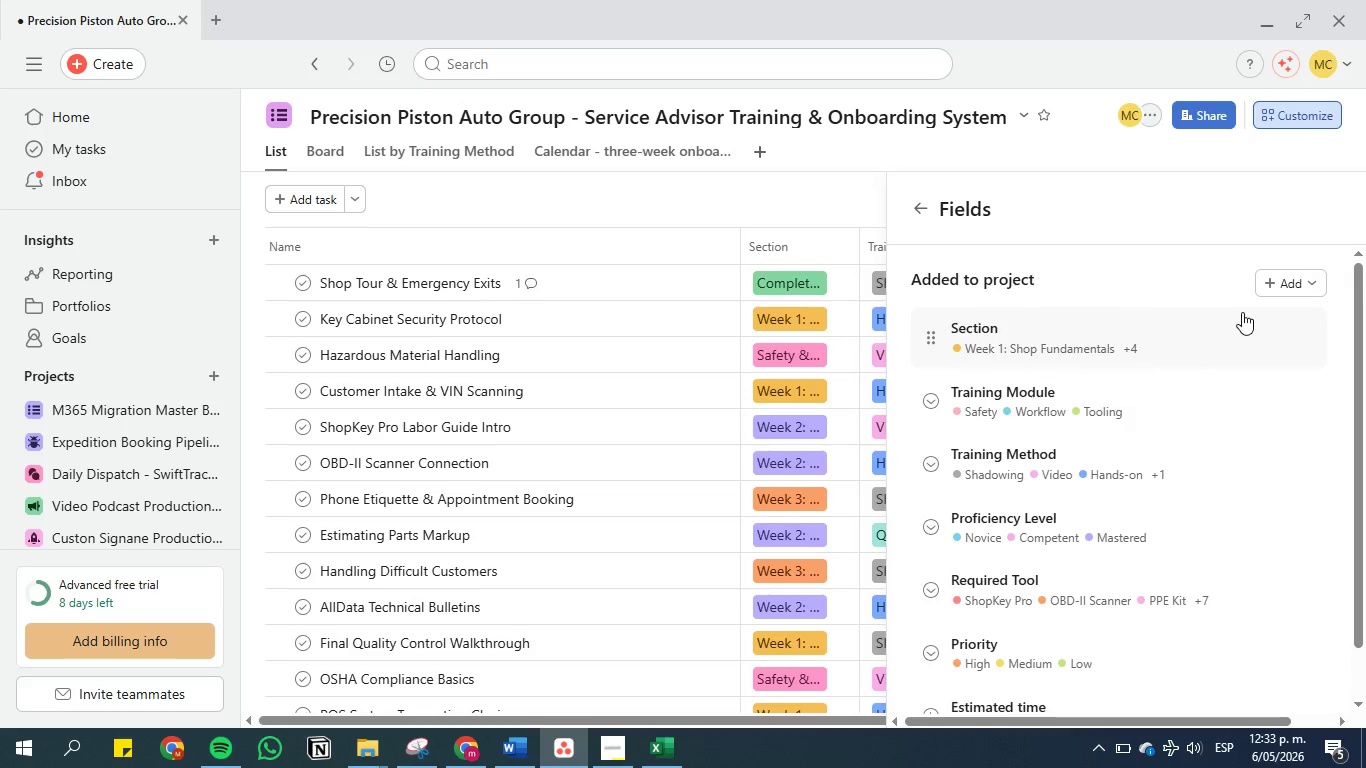 
scroll: coordinate [1242, 312], scroll_direction: down, amount: 1.0
 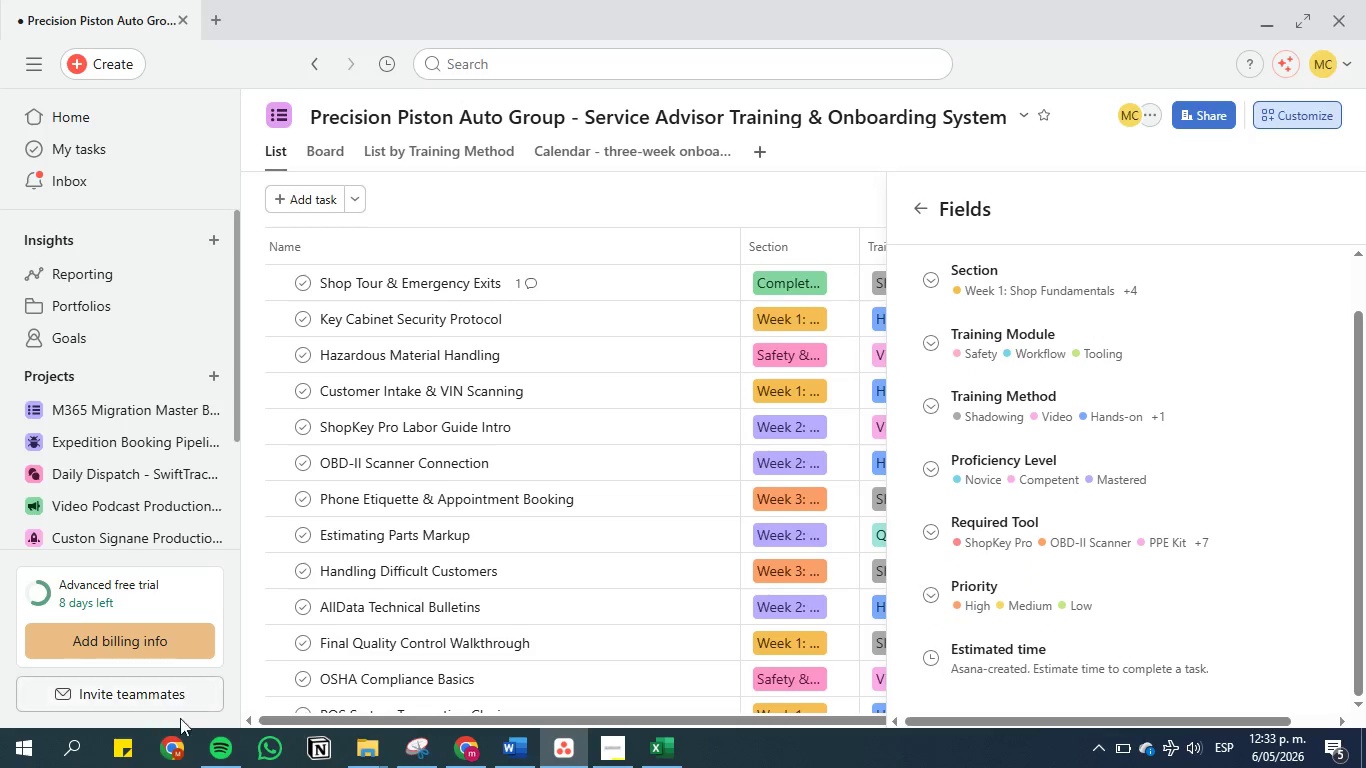 
left_click([405, 753])
 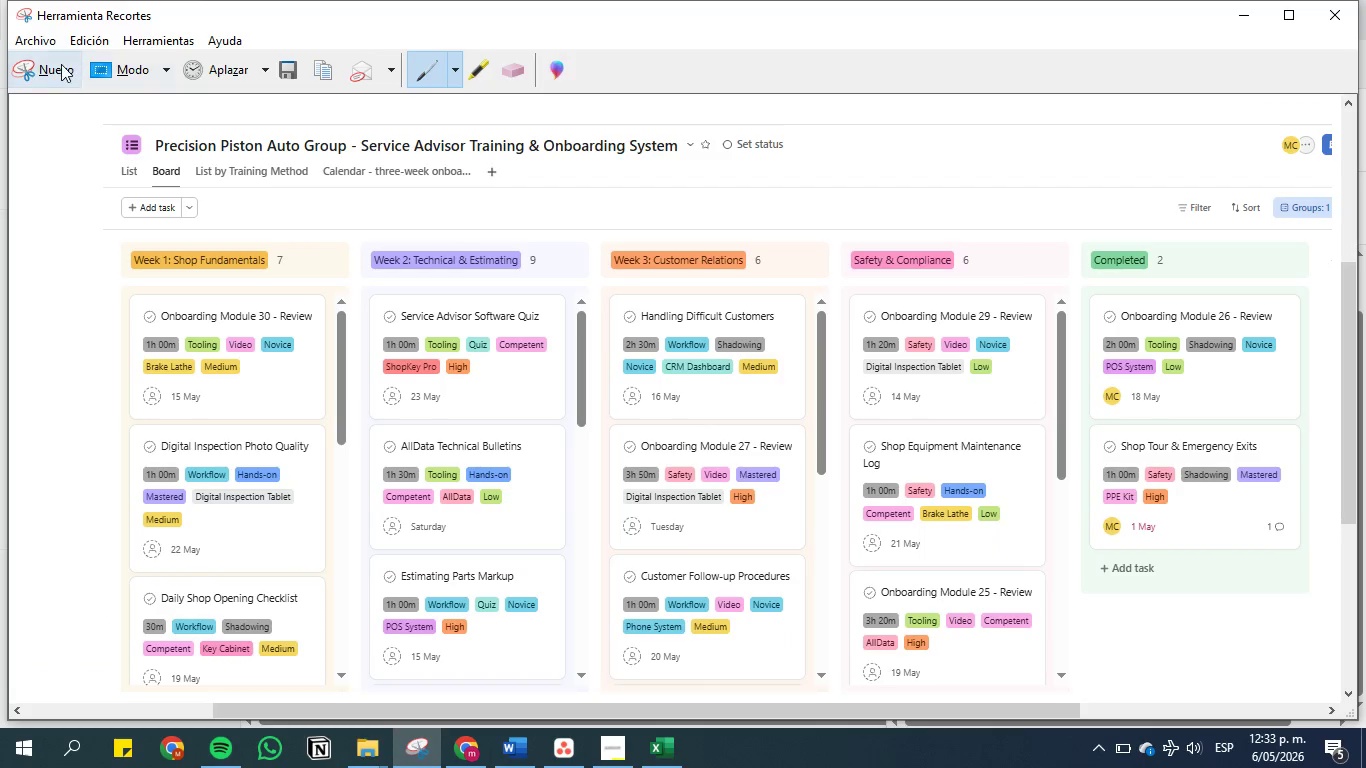 
left_click([60, 64])
 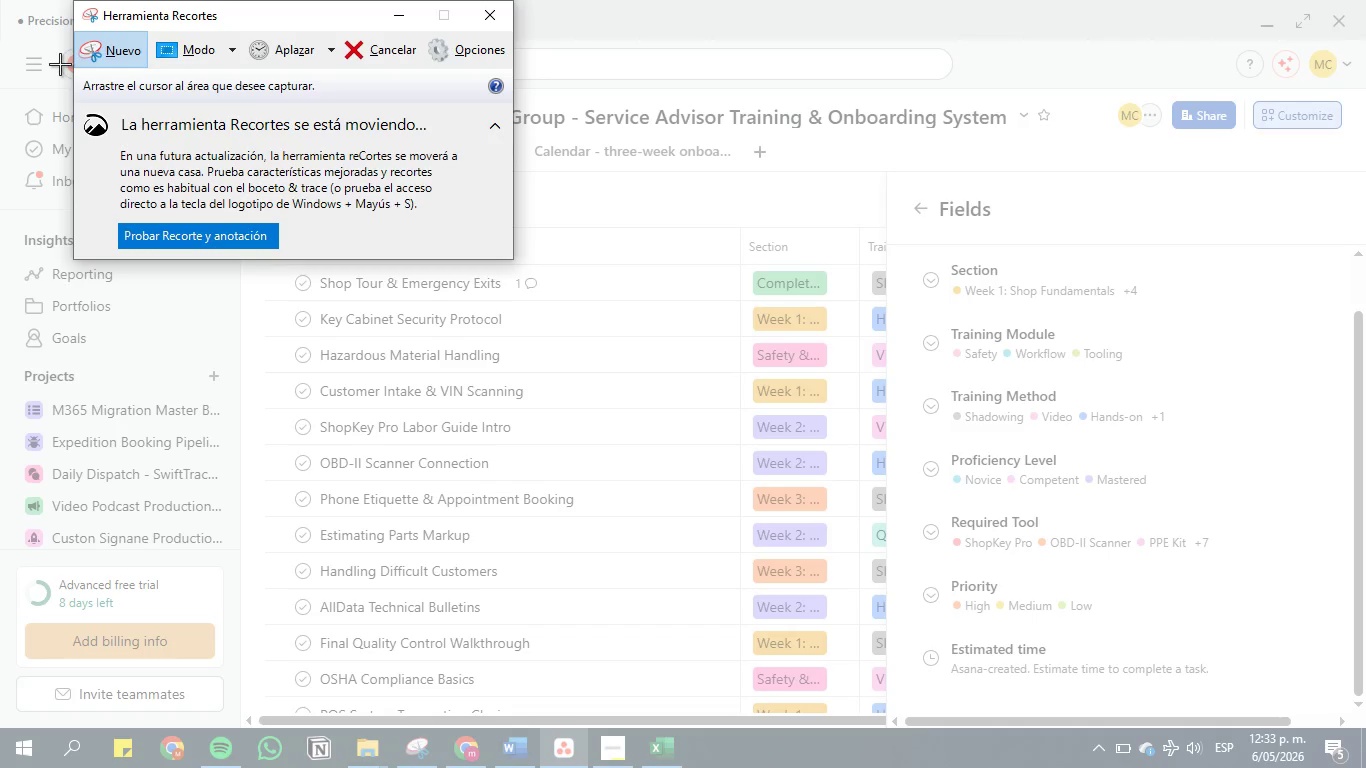 
wait(8.61)
 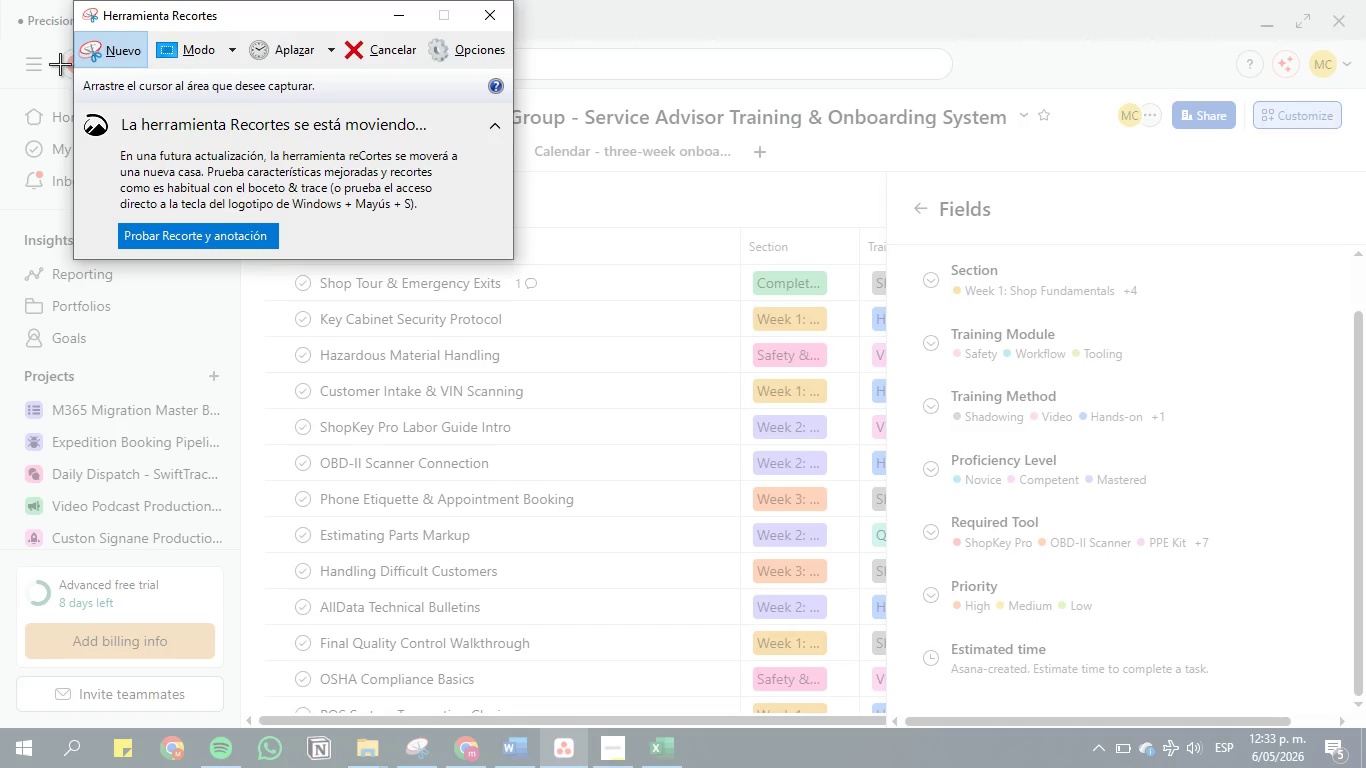 
left_click_drag(start_coordinate=[1361, 87], to_coordinate=[243, 723])
 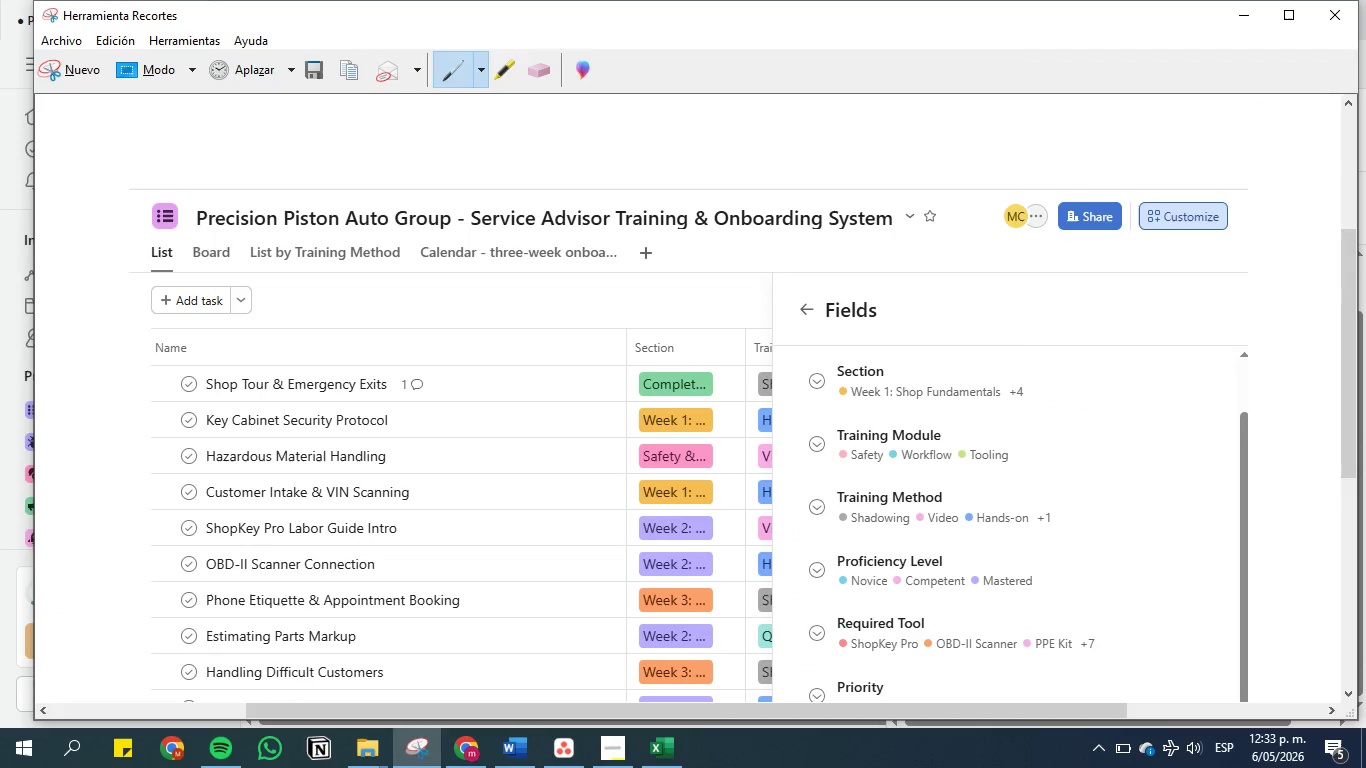 
scroll: coordinate [1144, 294], scroll_direction: down, amount: 8.0
 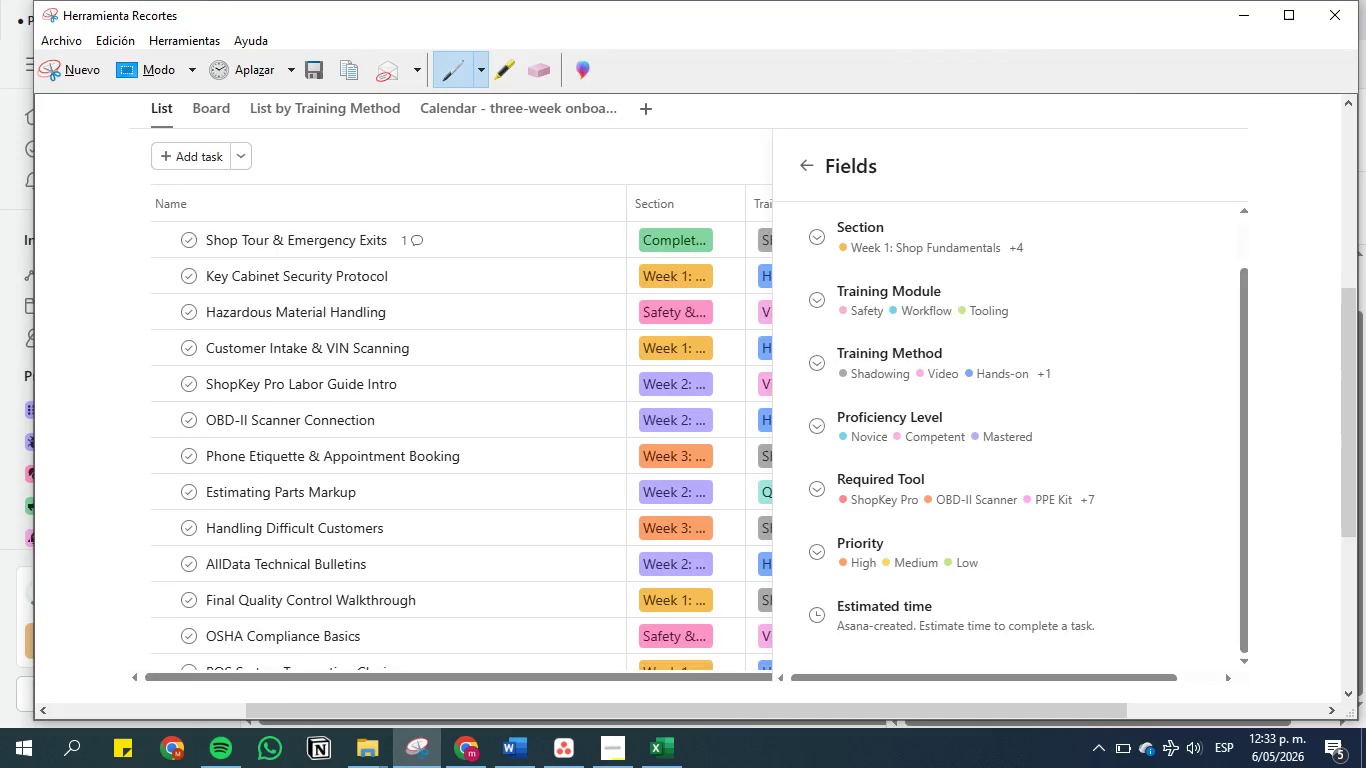 
scroll: coordinate [1094, 165], scroll_direction: up, amount: 5.0
 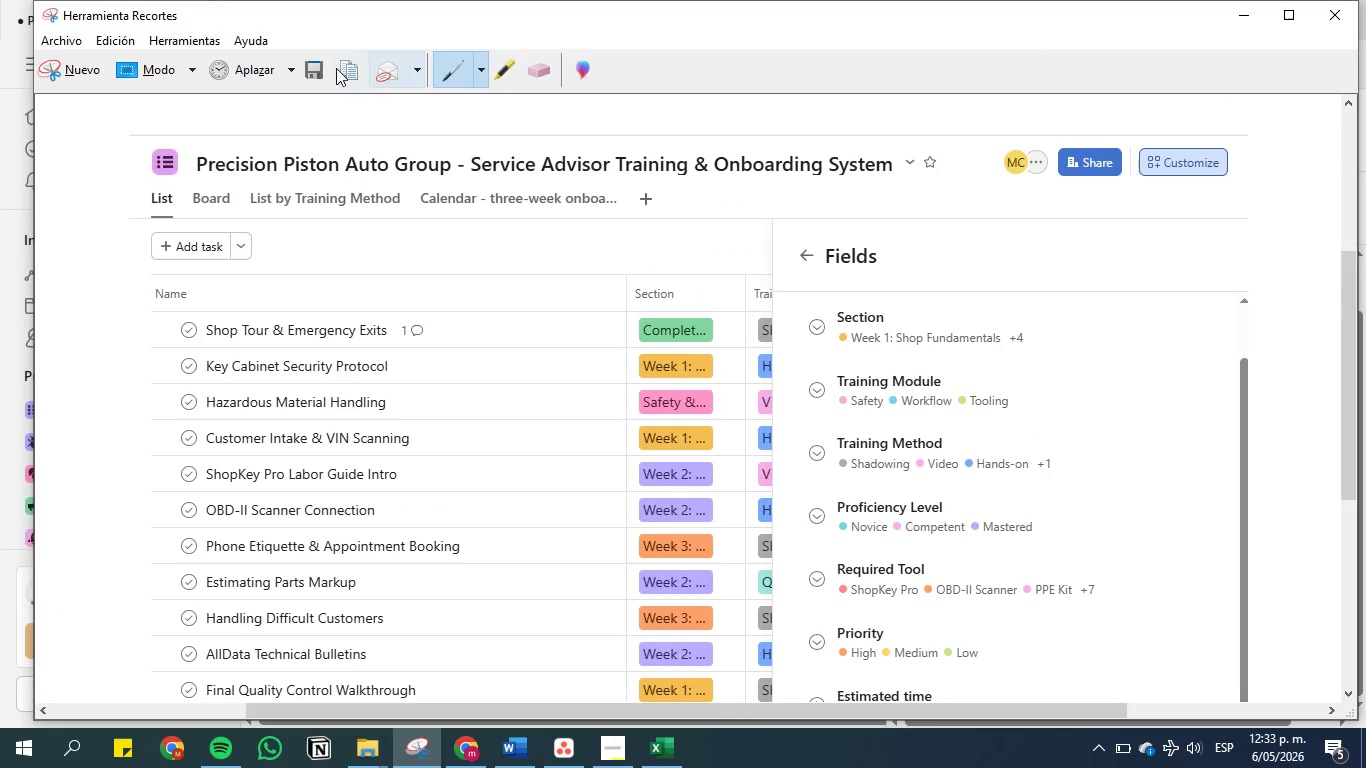 
left_click([312, 73])
 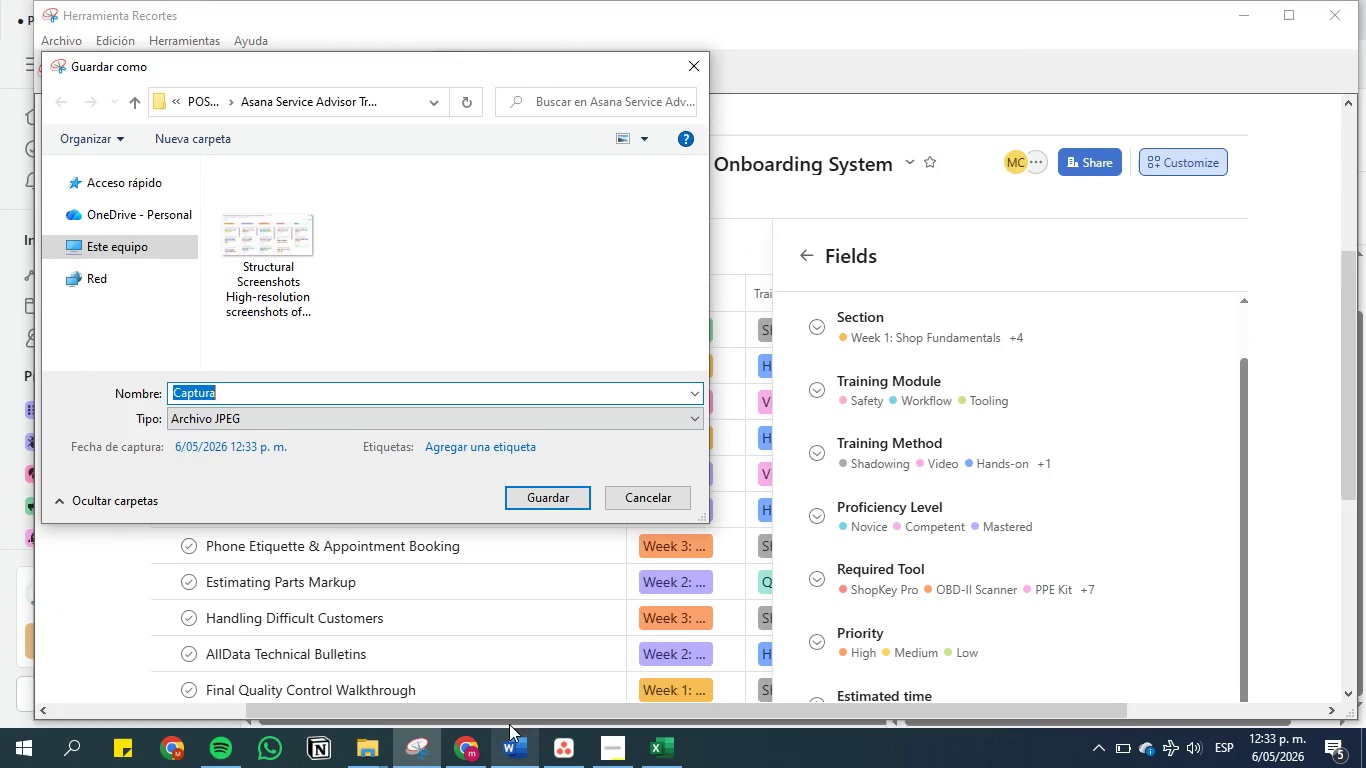 
key(Backspace)
 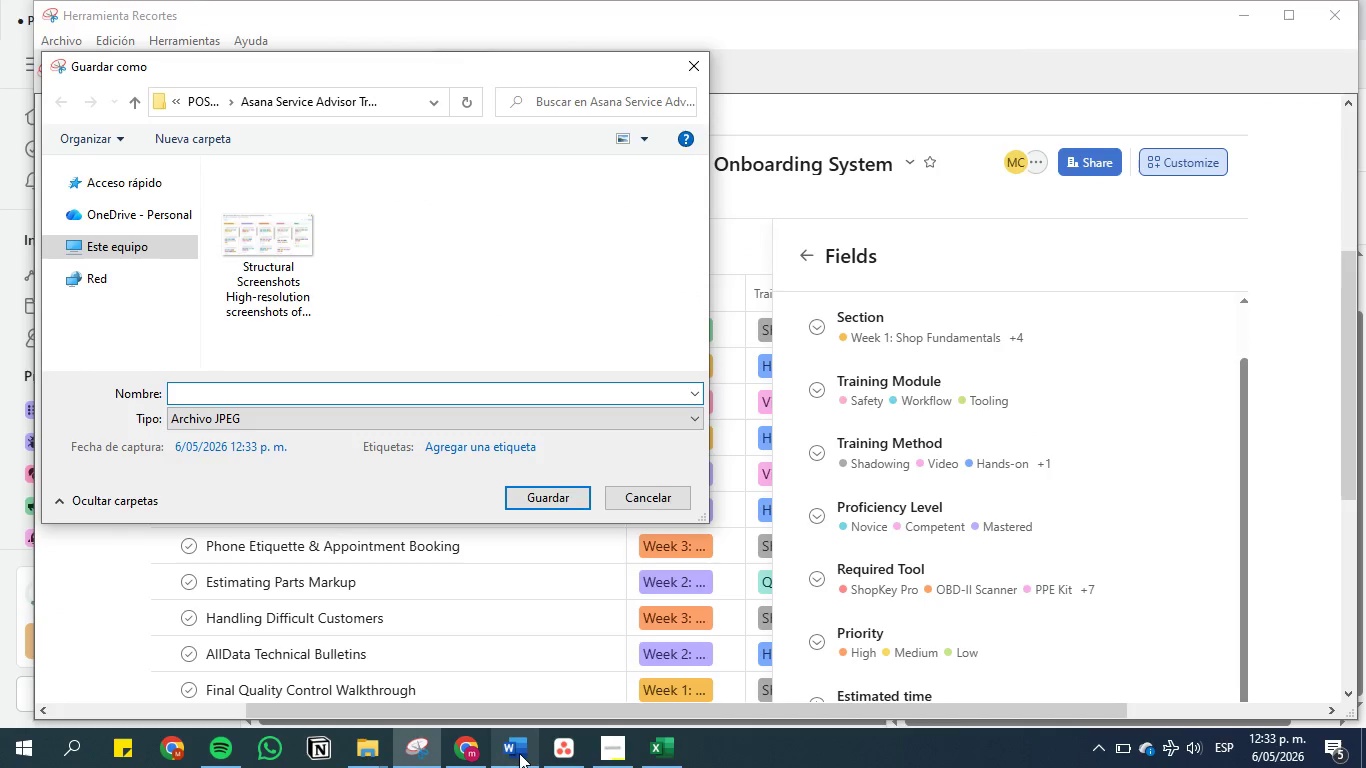 
left_click([515, 749])
 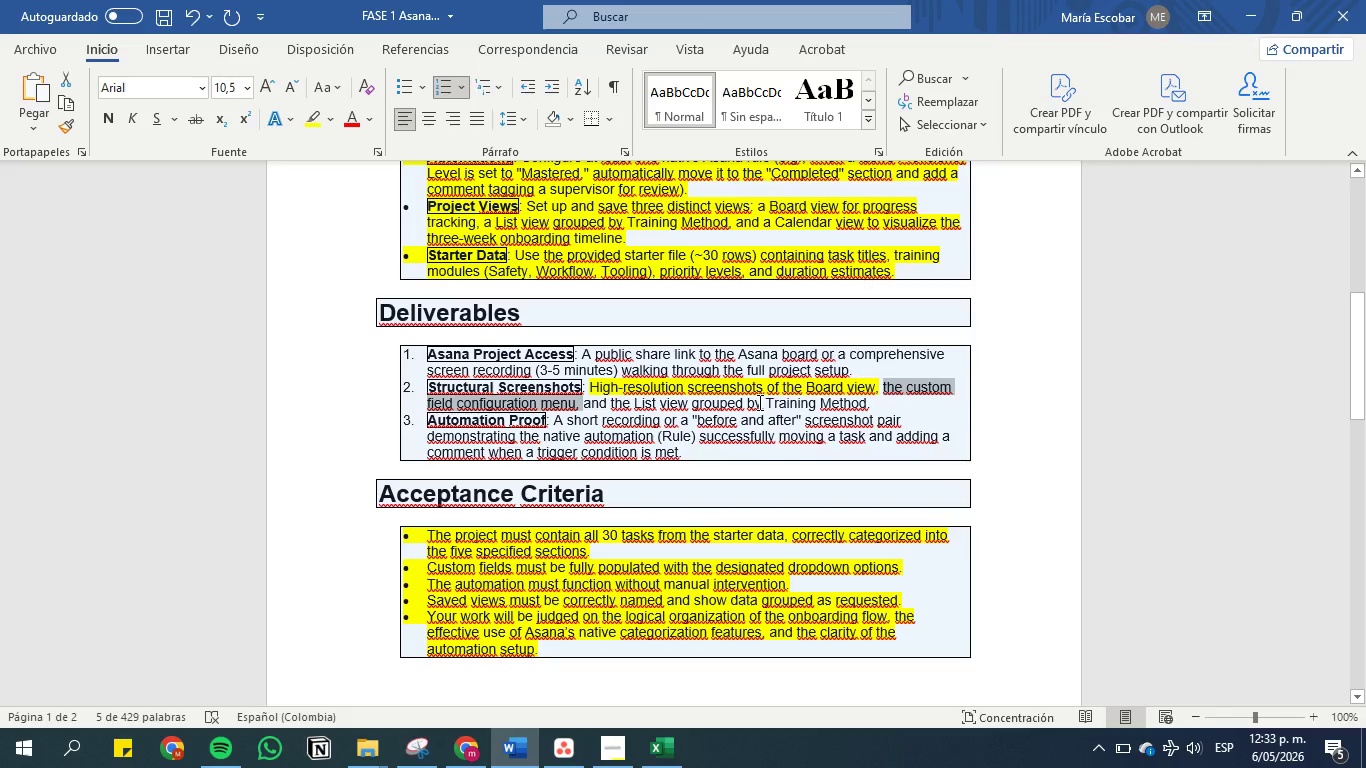 
key(Control+C)
 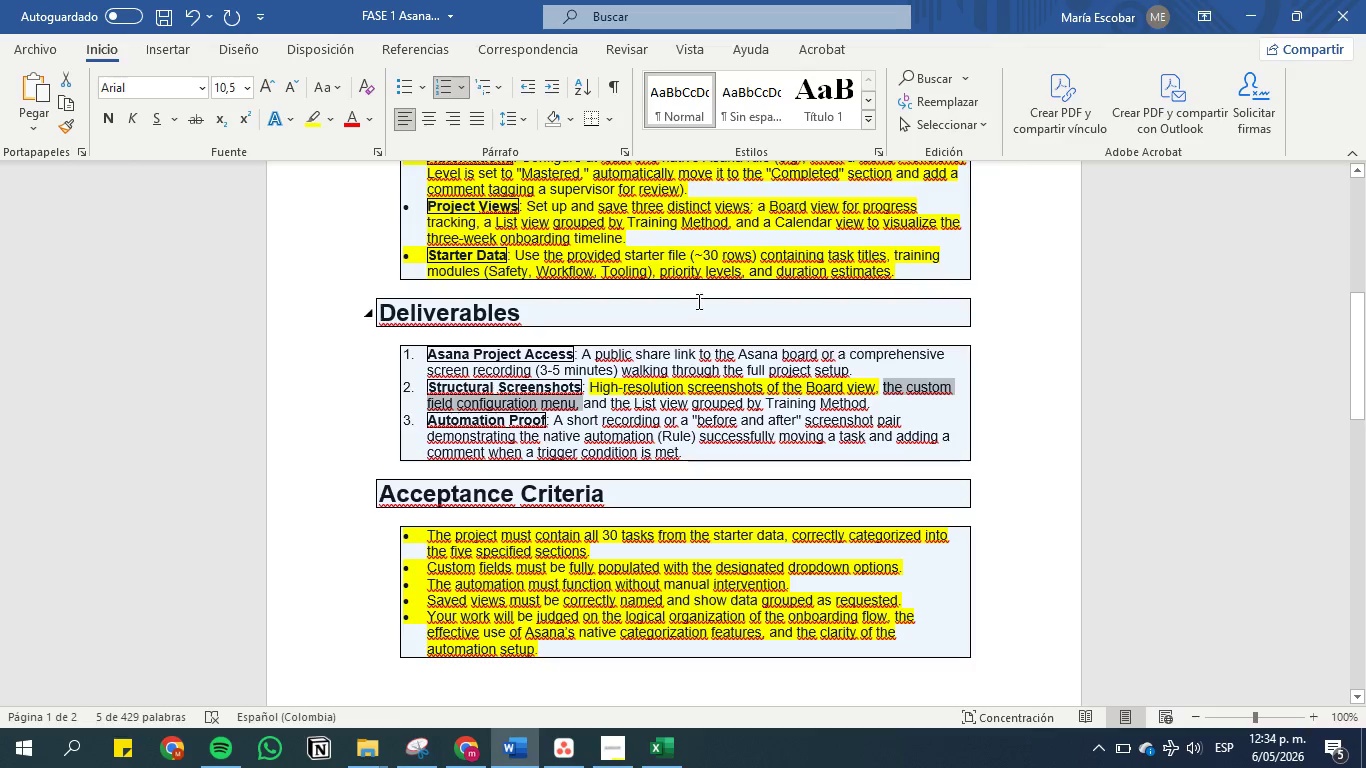 
left_click([1259, 10])
 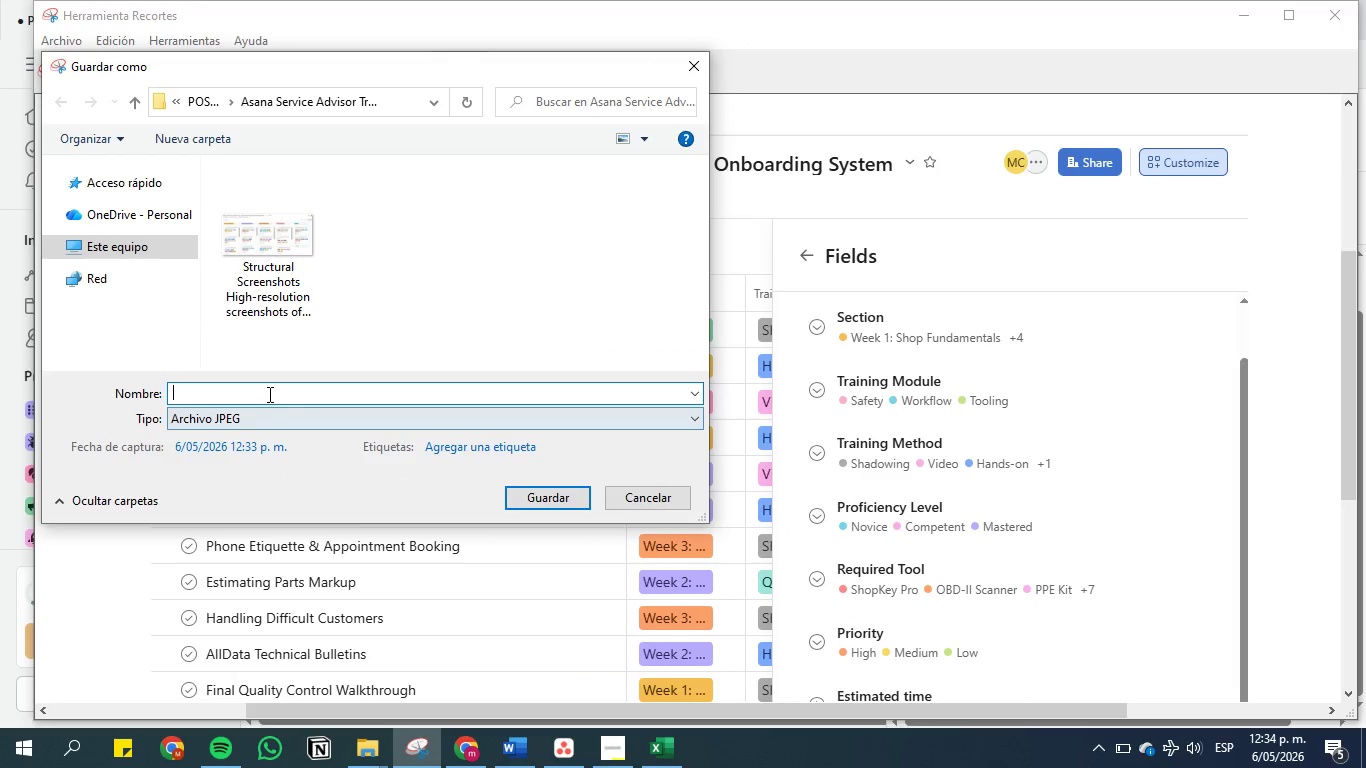 
key(Control+V)
 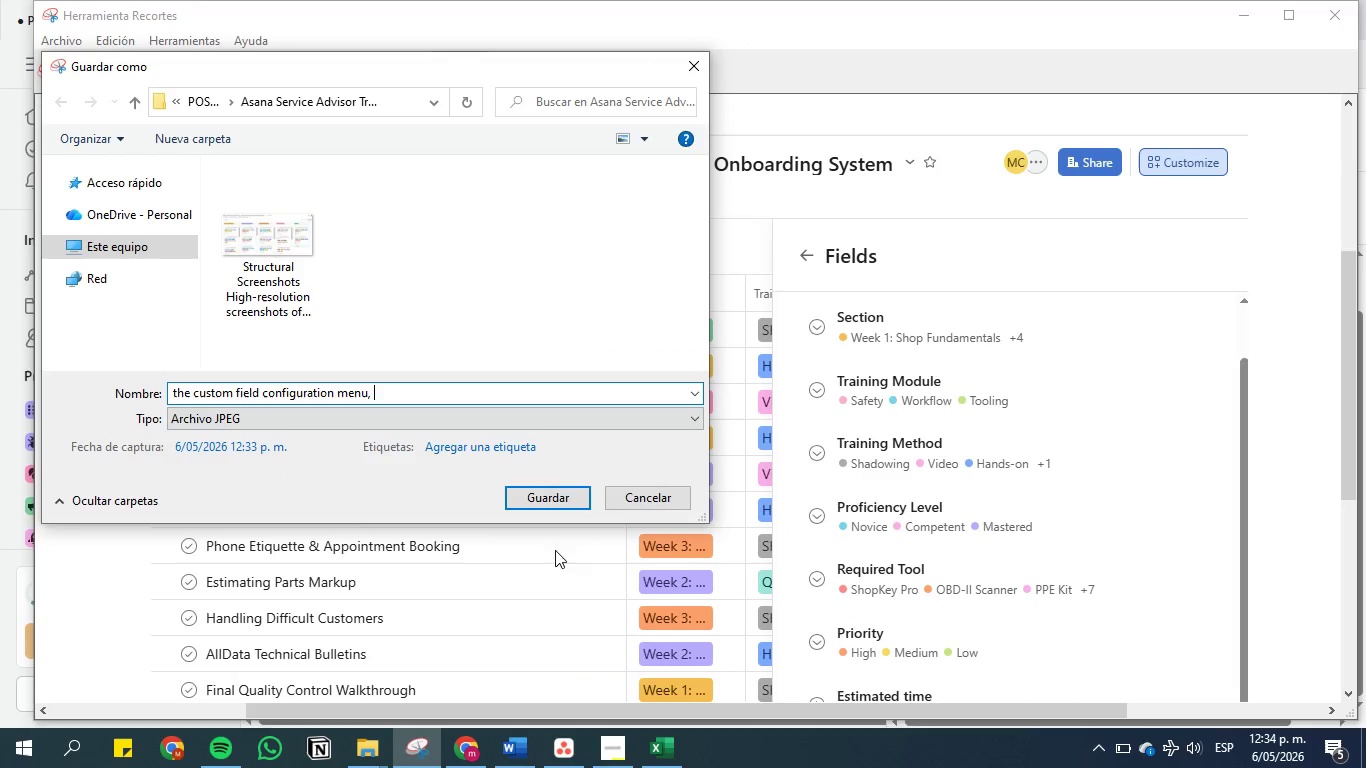 
key(Backspace)
 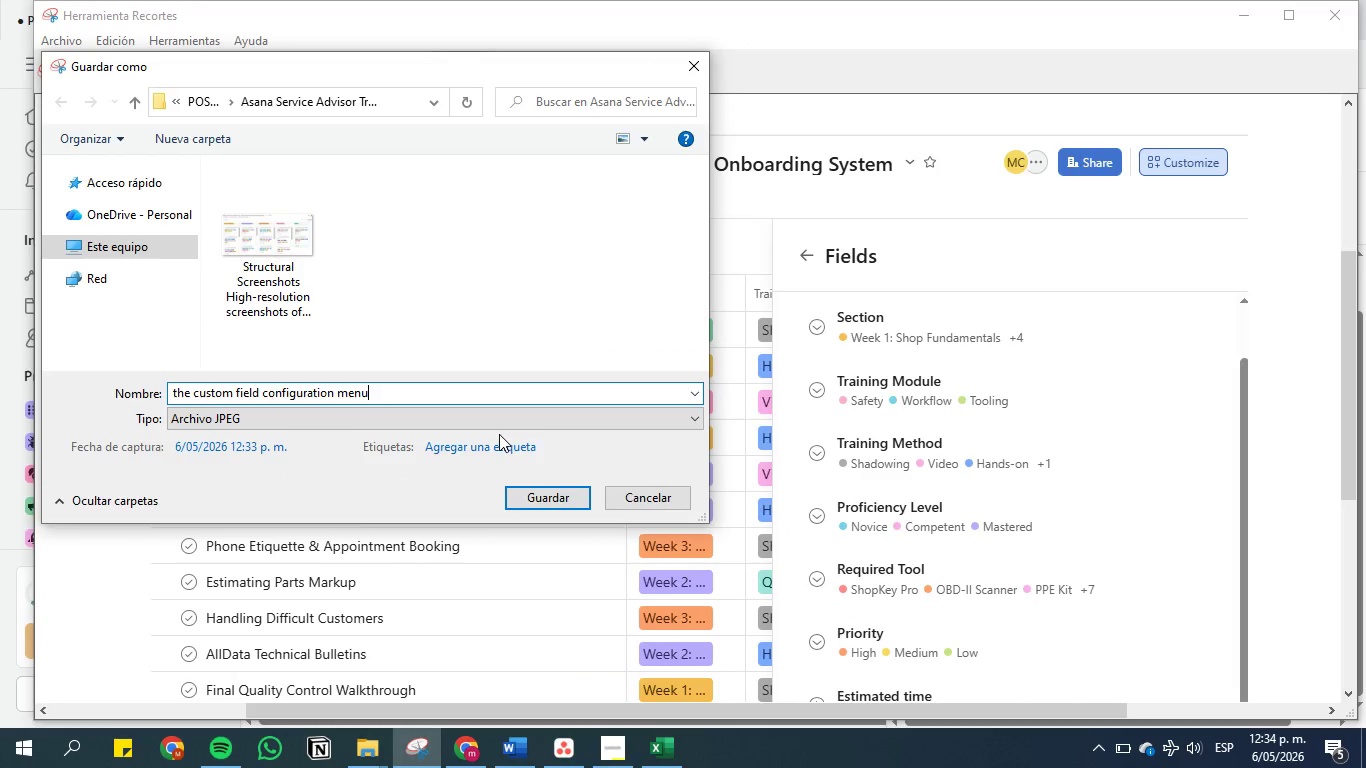 
key(Backspace)
 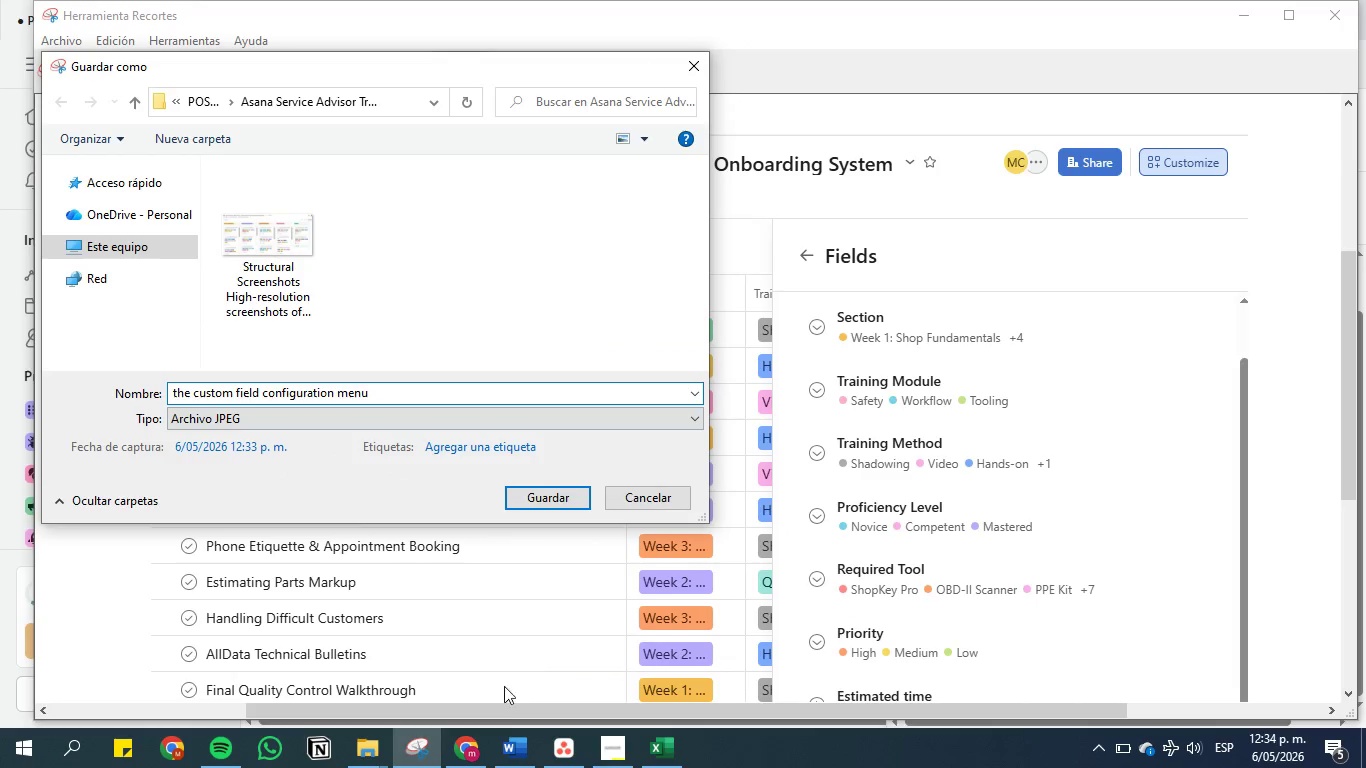 
left_click([512, 747])
 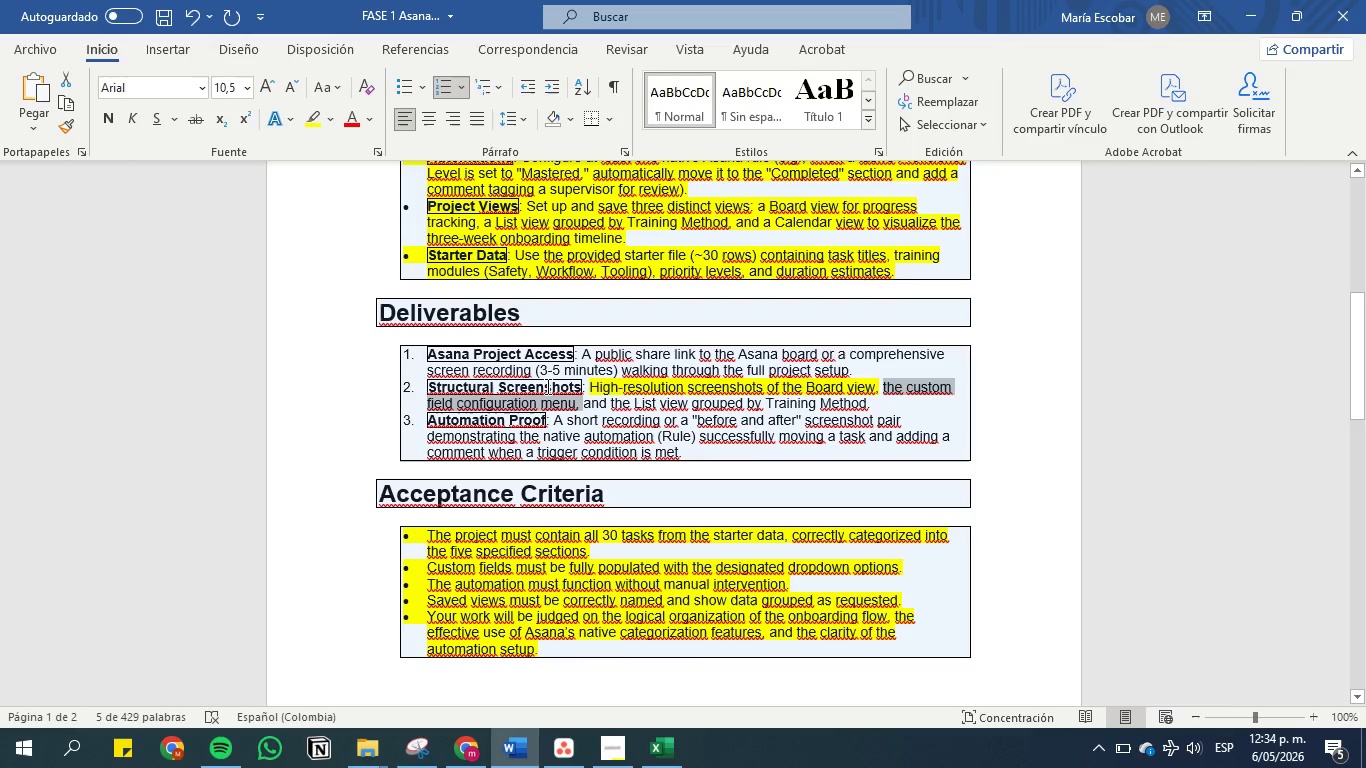 
left_click([456, 373])
 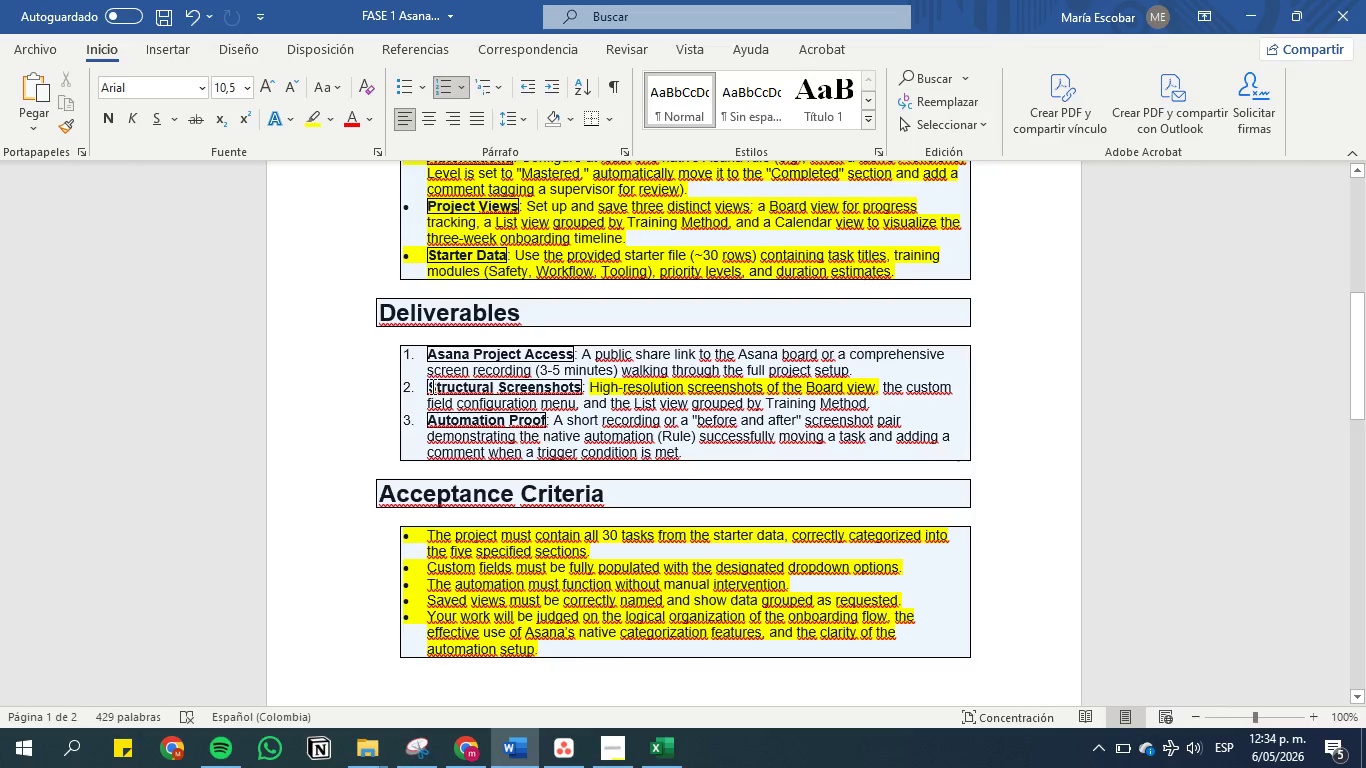 
left_click_drag(start_coordinate=[430, 386], to_coordinate=[553, 393])
 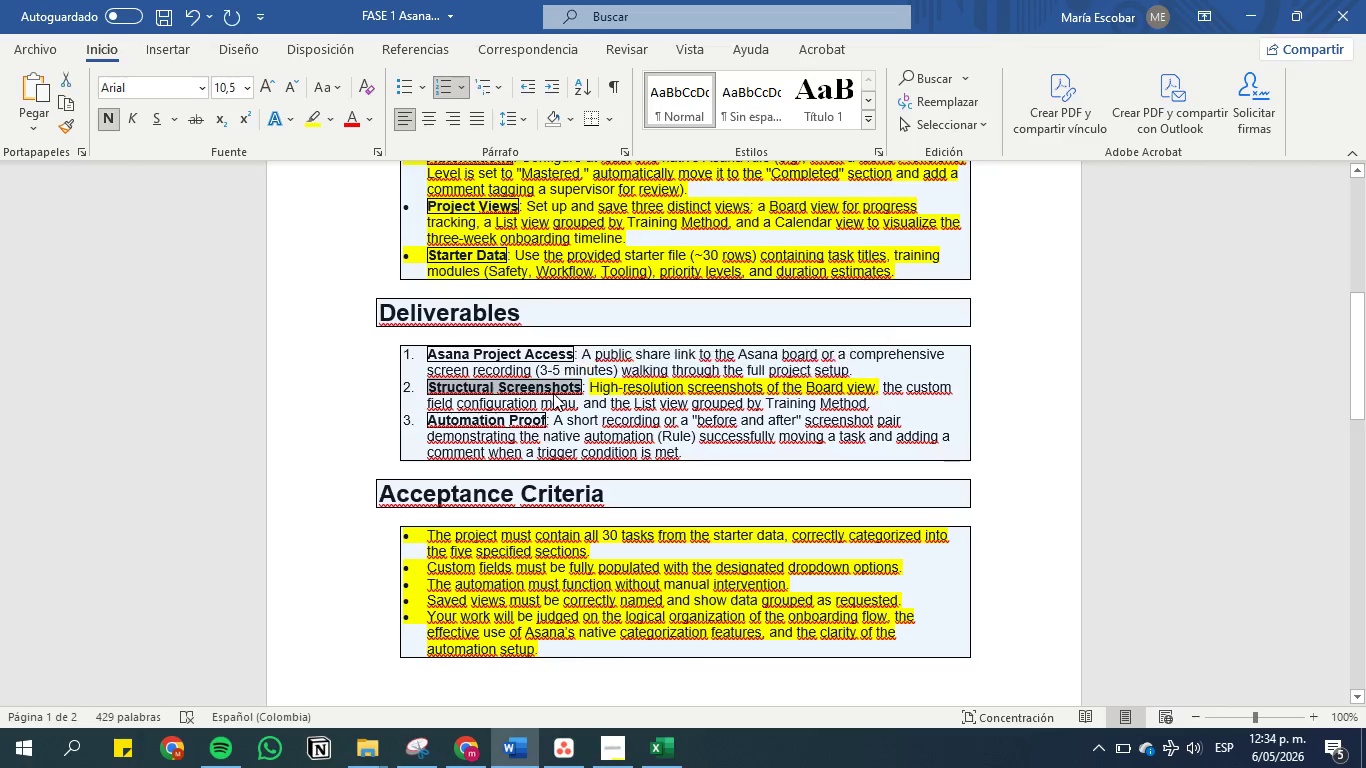 
key(Control+C)
 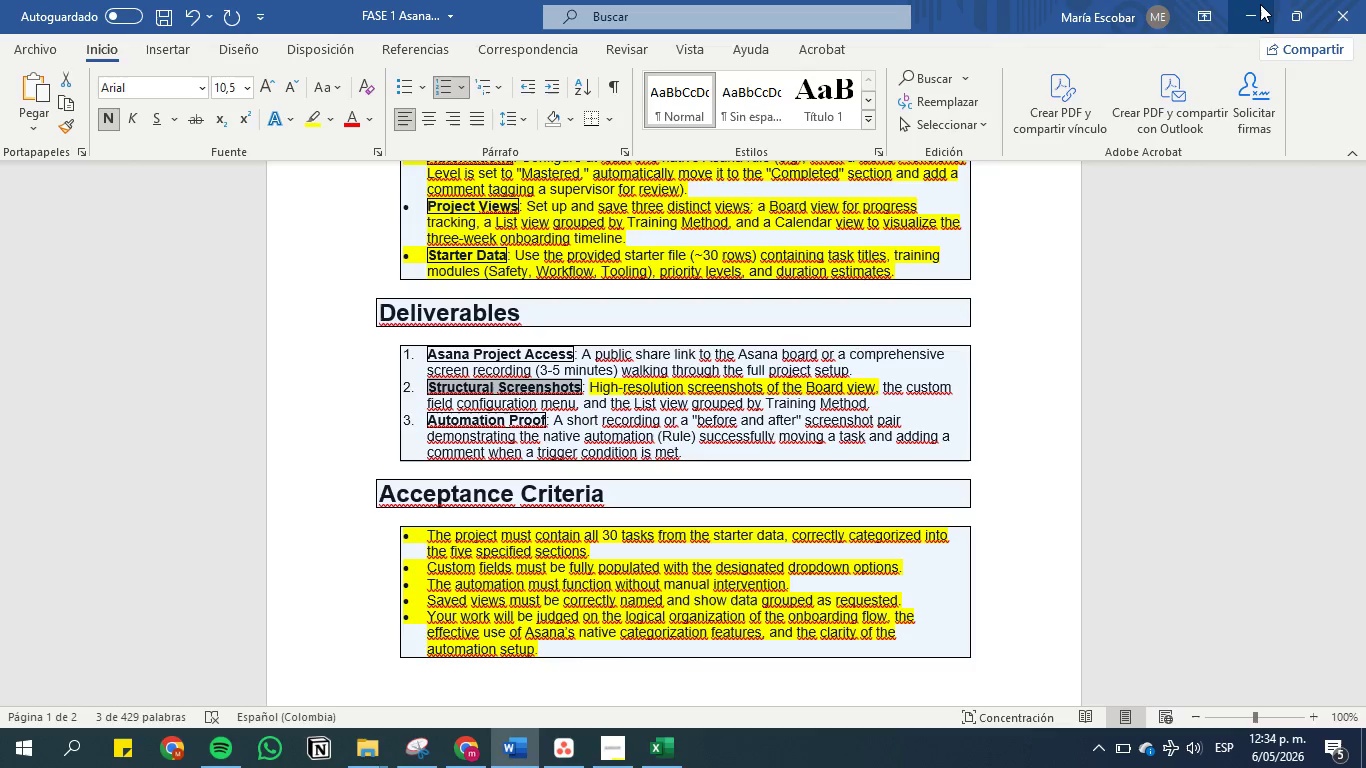 
left_click([1249, 4])
 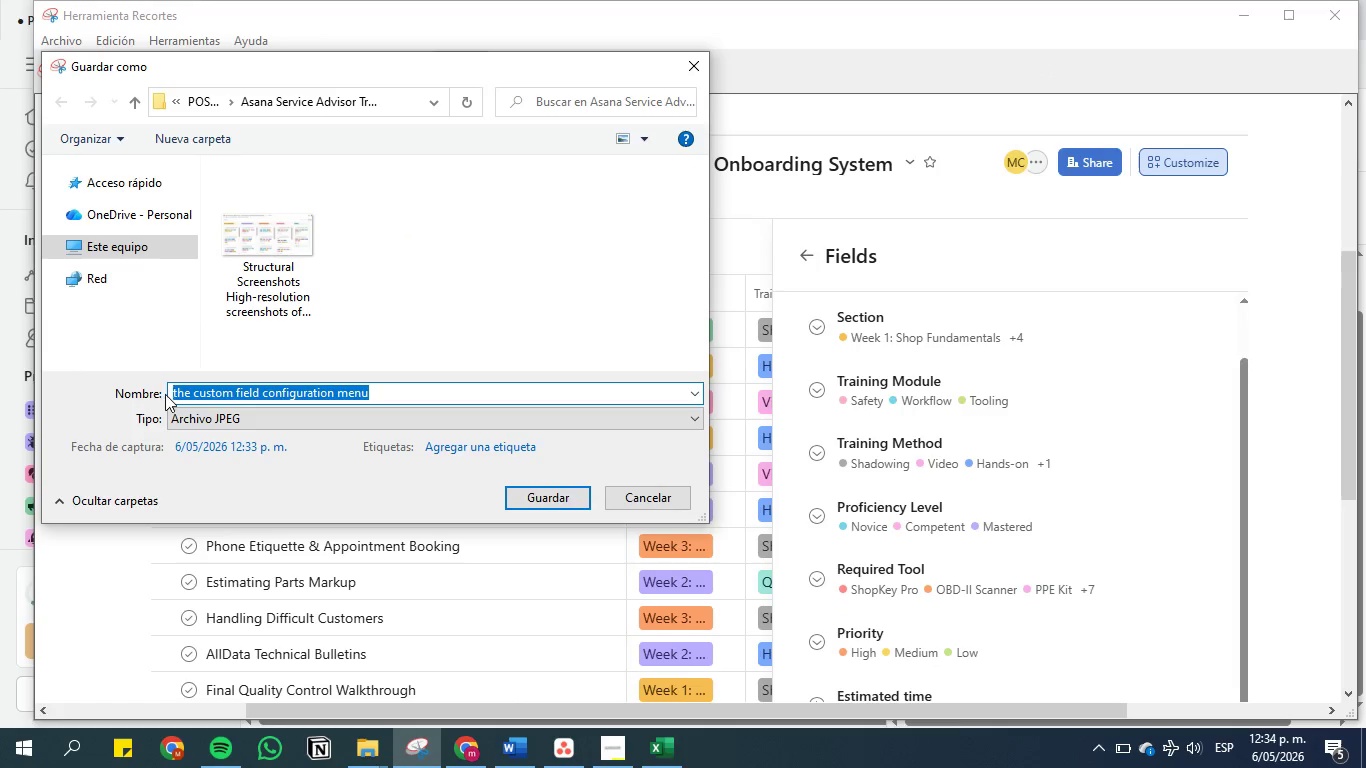 
left_click([173, 392])
 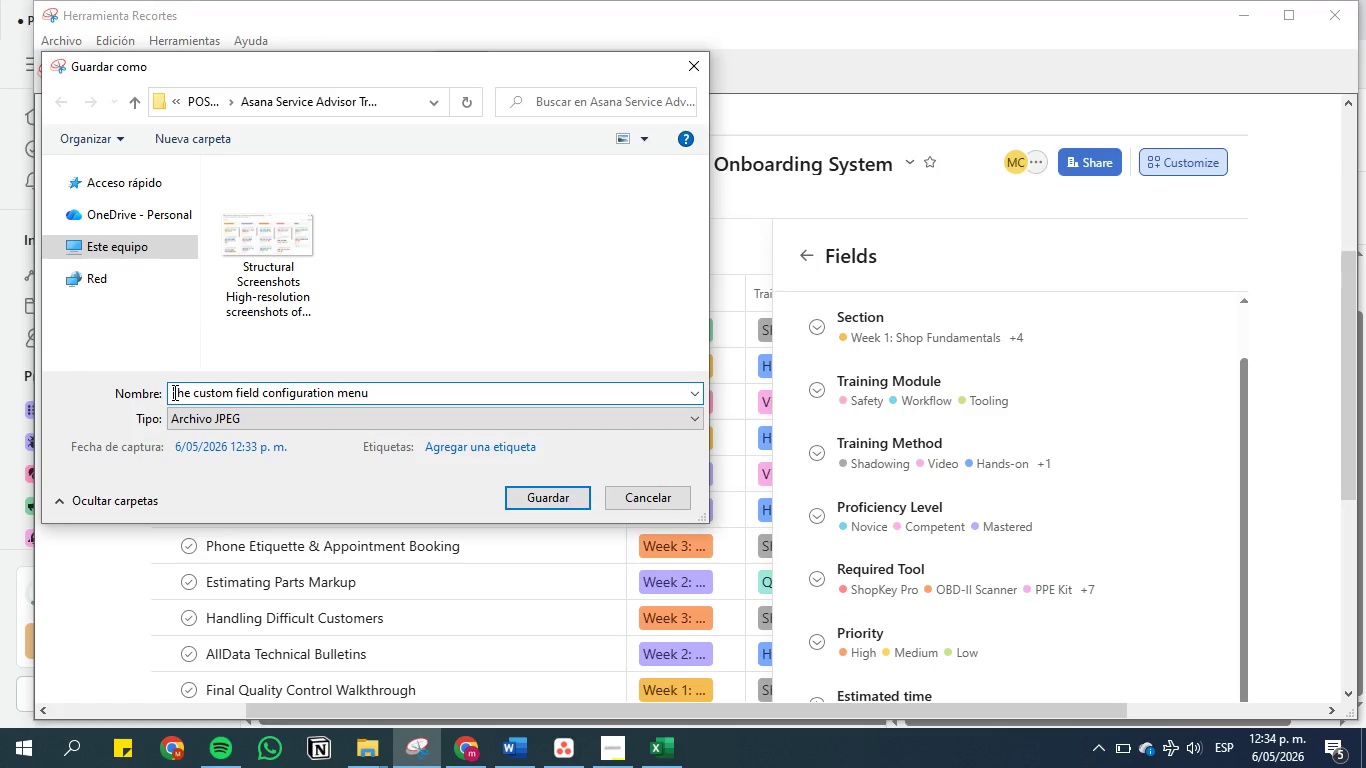 
key(Control+V)
 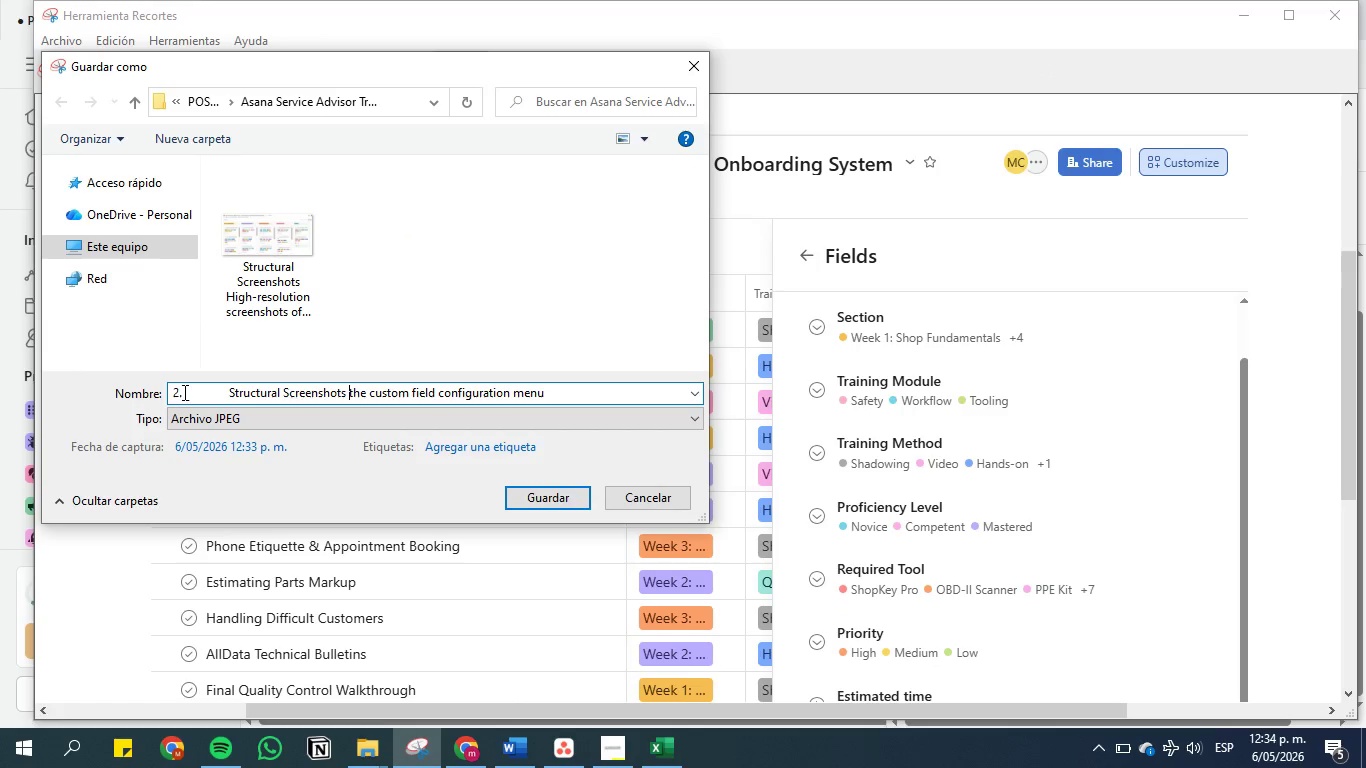 
key(Space)
 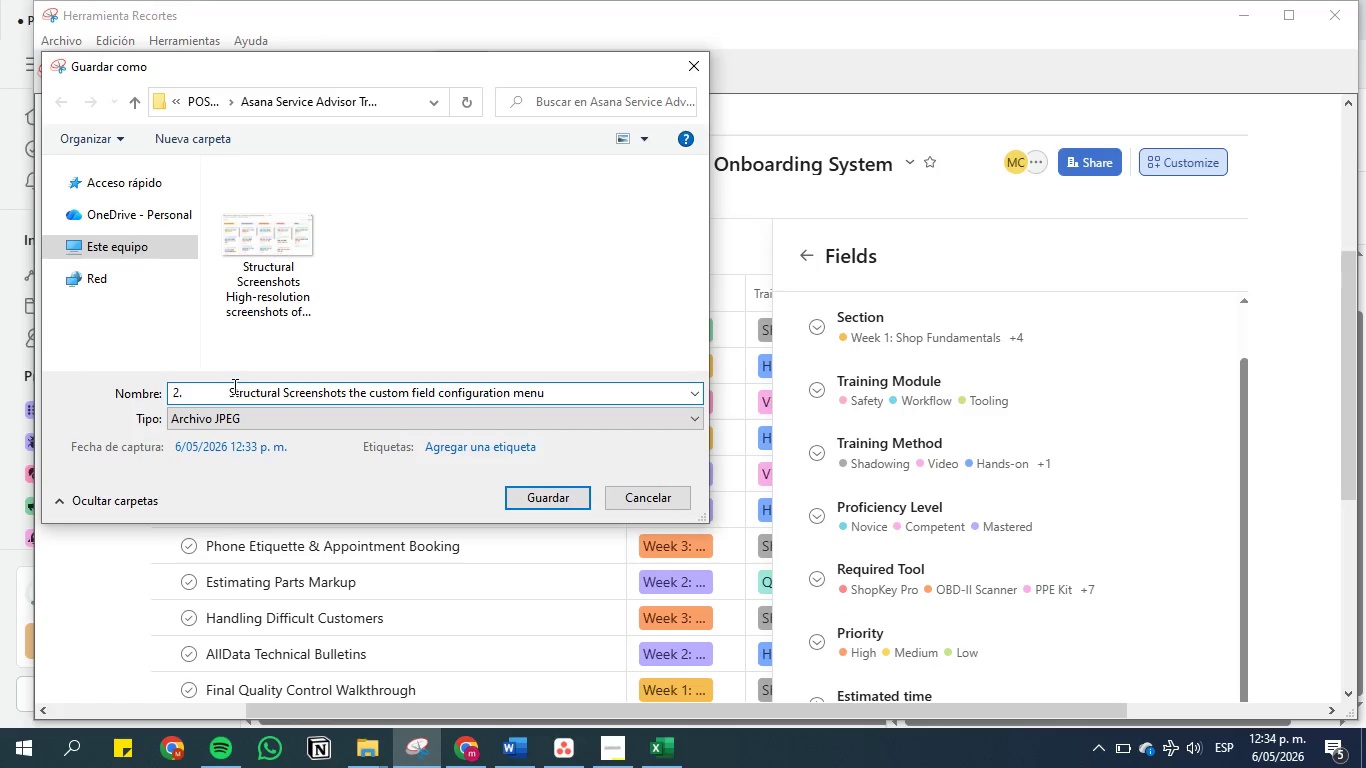 
left_click([229, 386])
 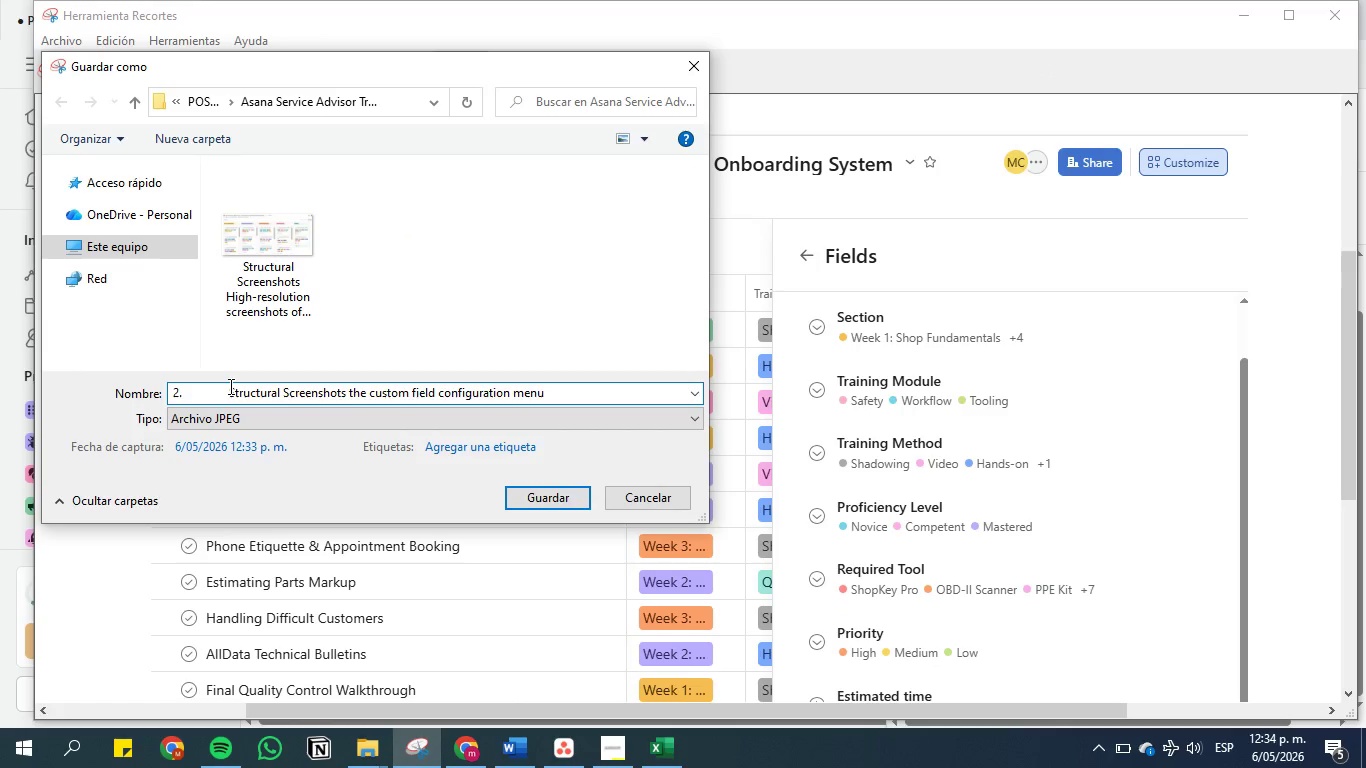 
key(Backspace)
 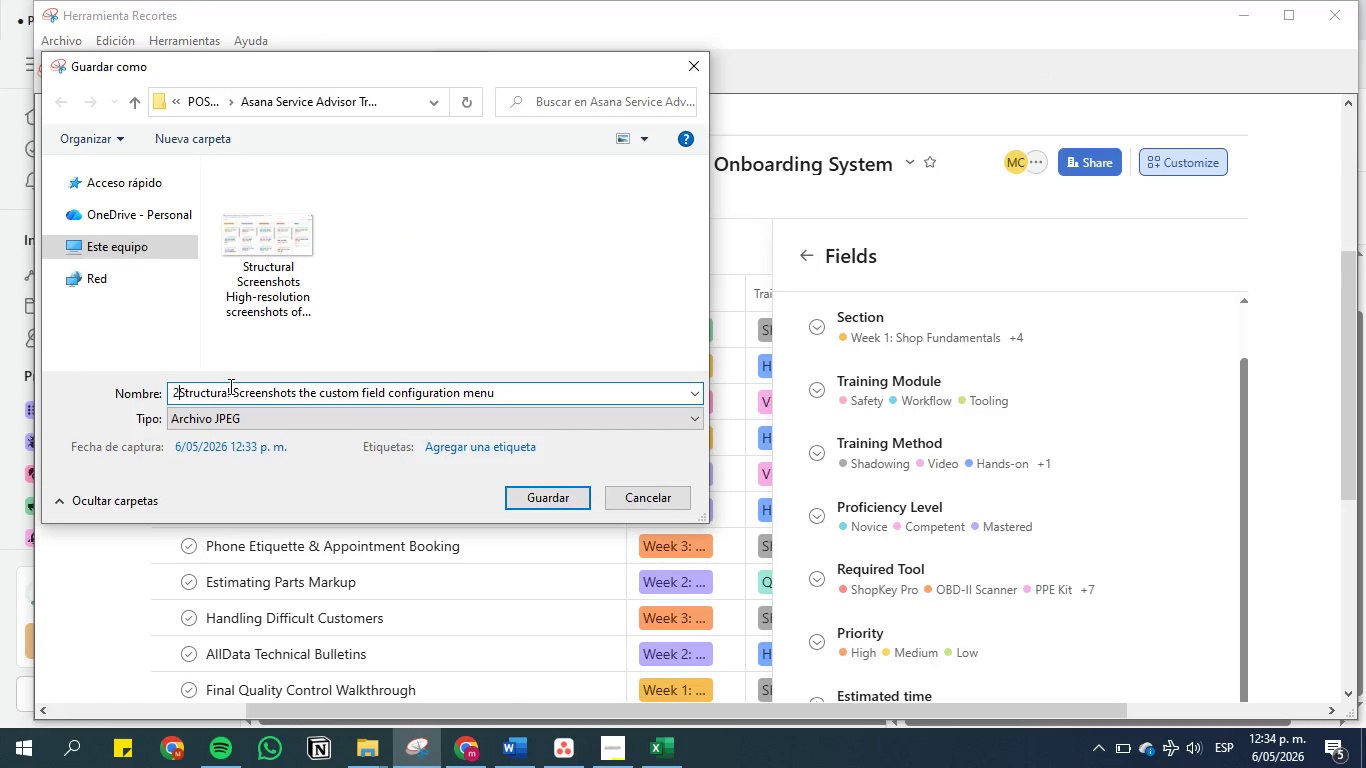 
key(Backspace)
 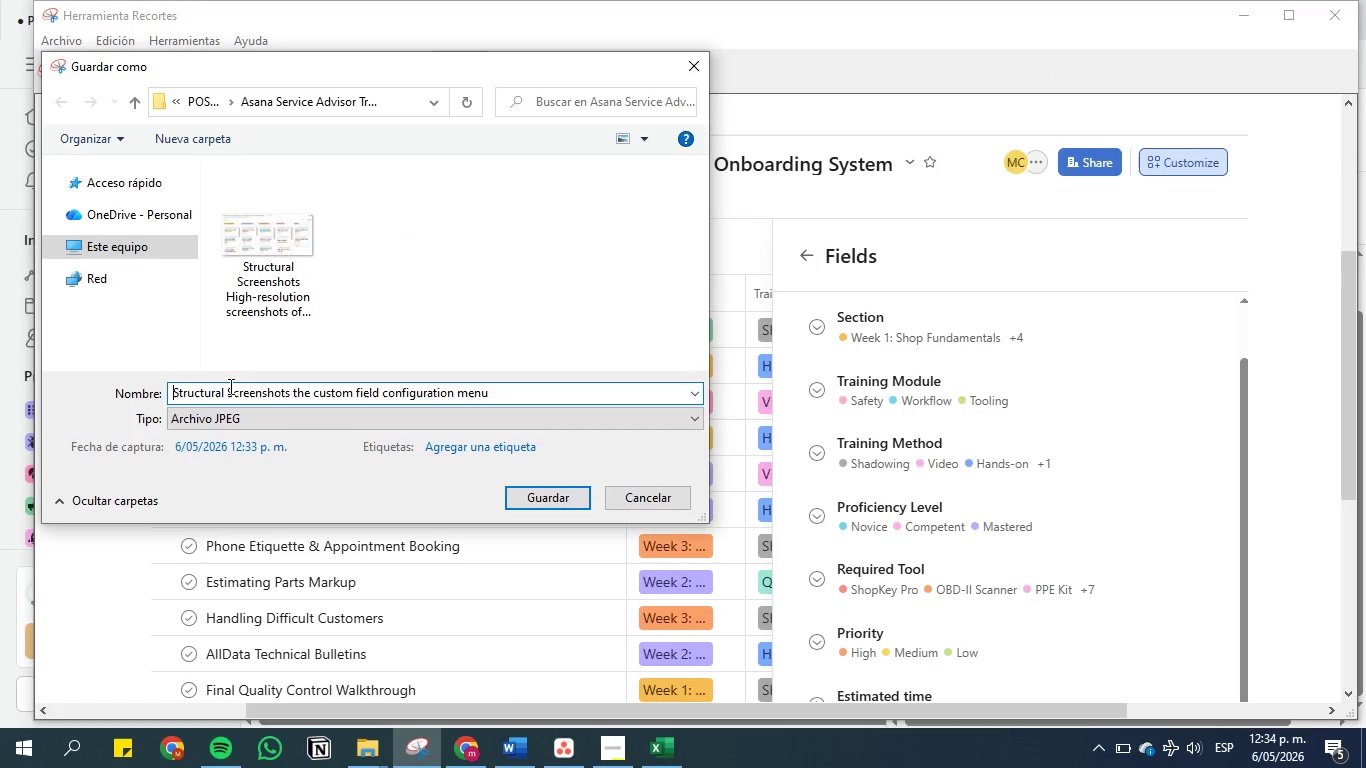 
key(Backspace)
 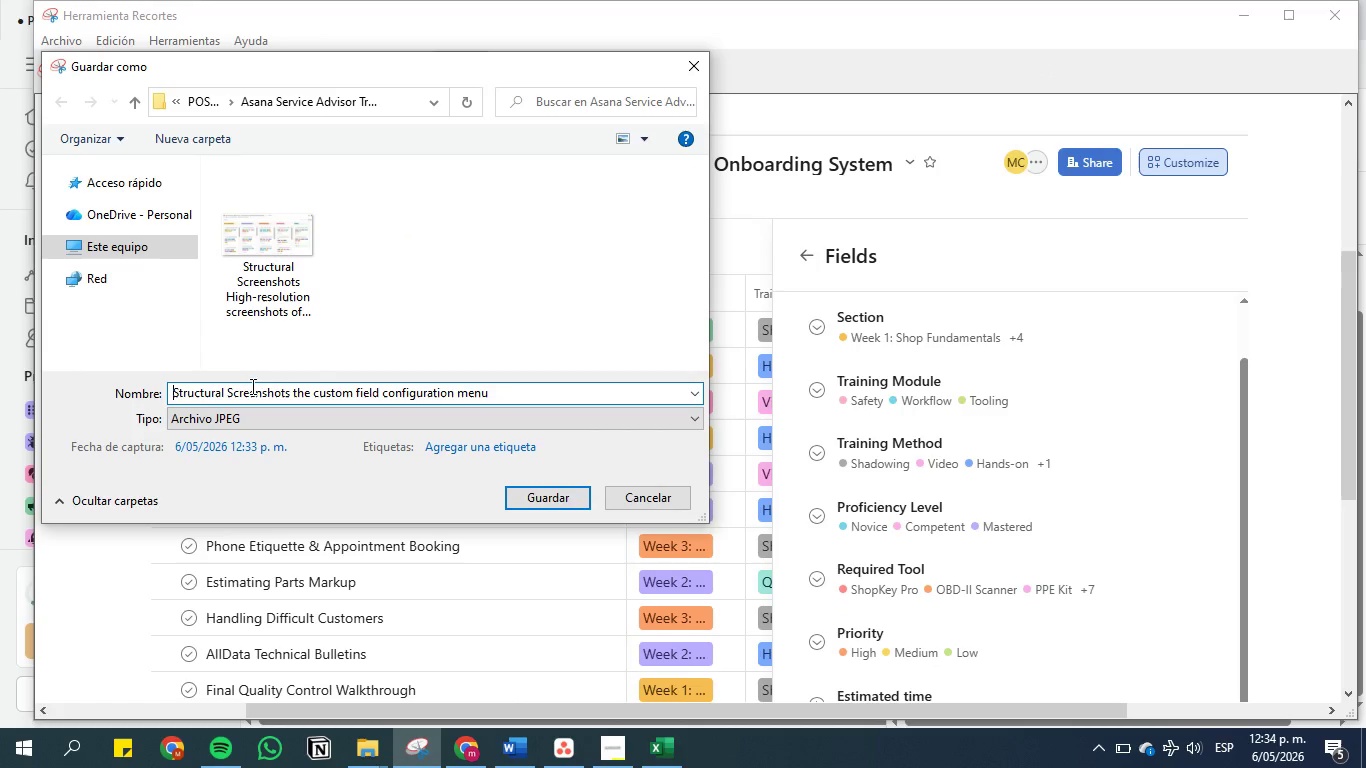 
key(Backspace)
 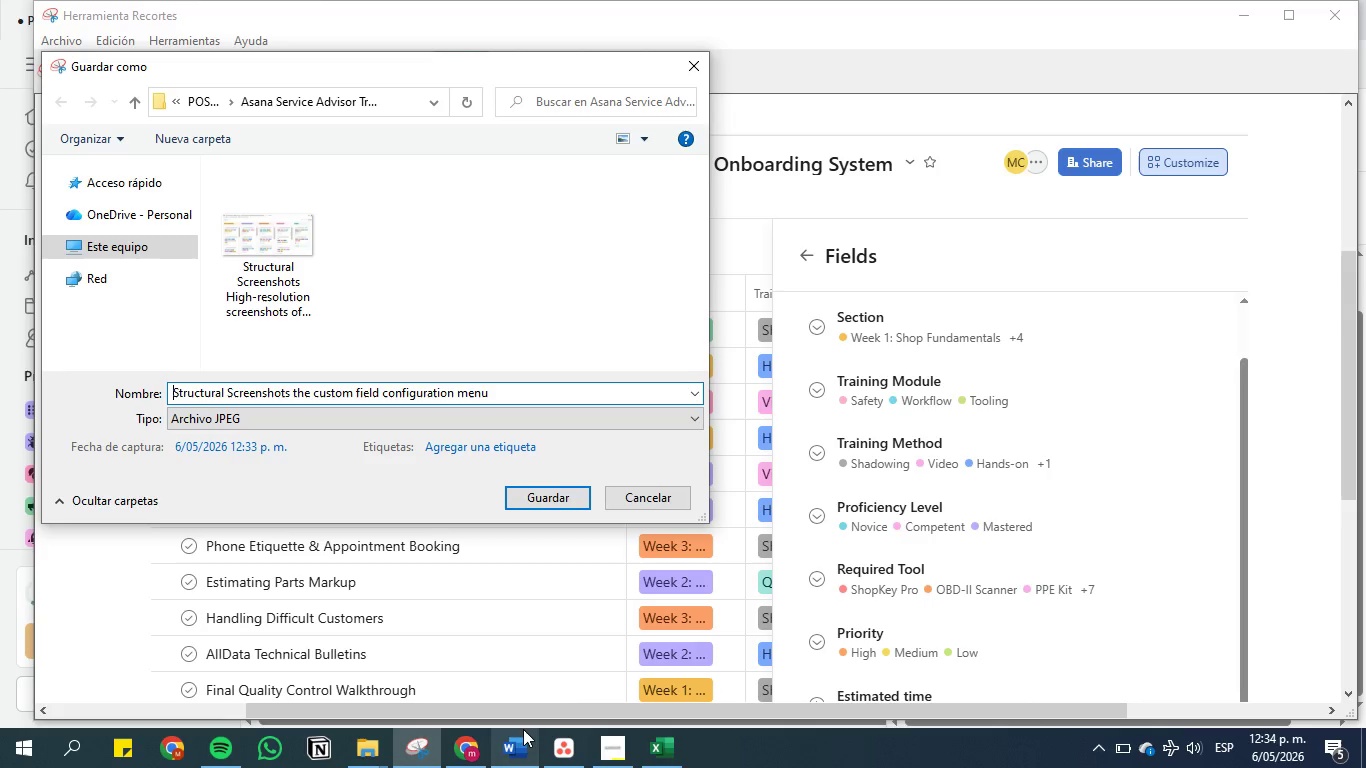 
left_click([522, 729])
 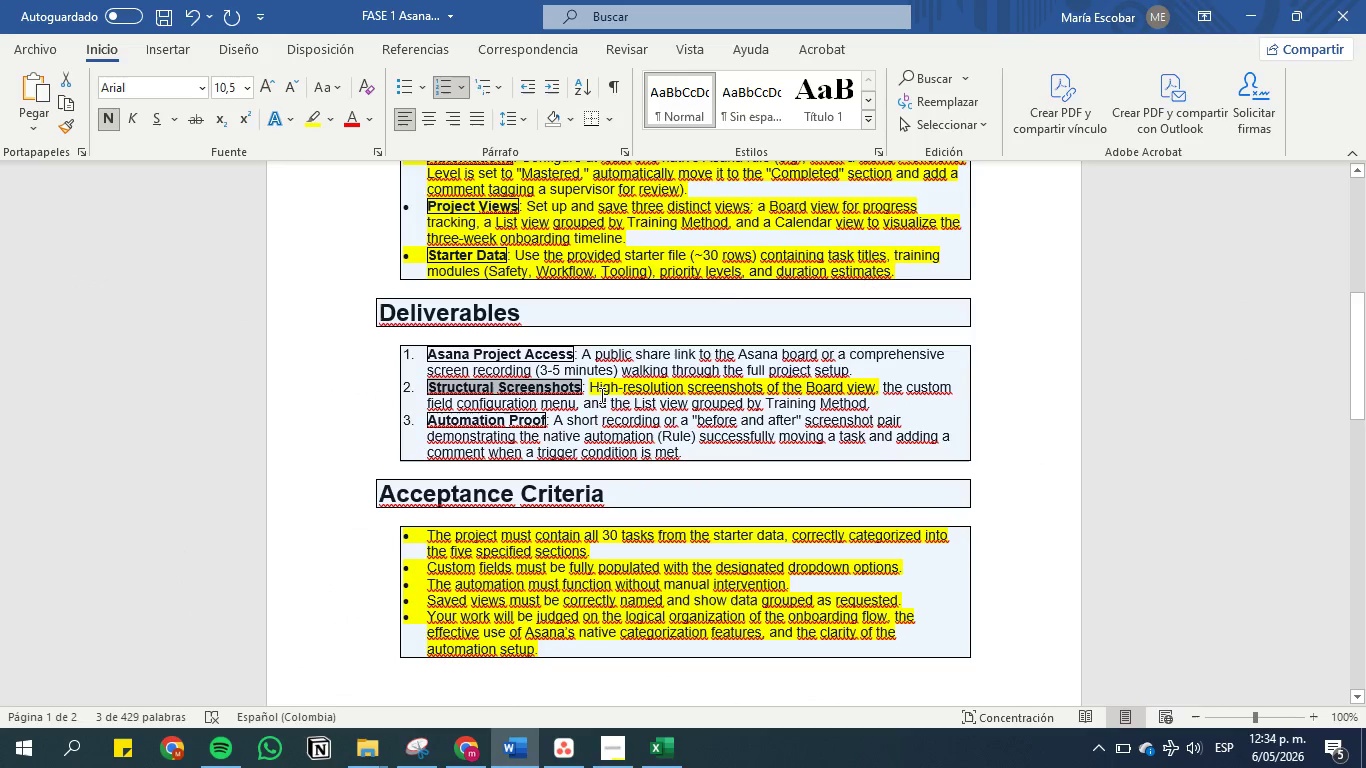 
left_click([866, 383])
 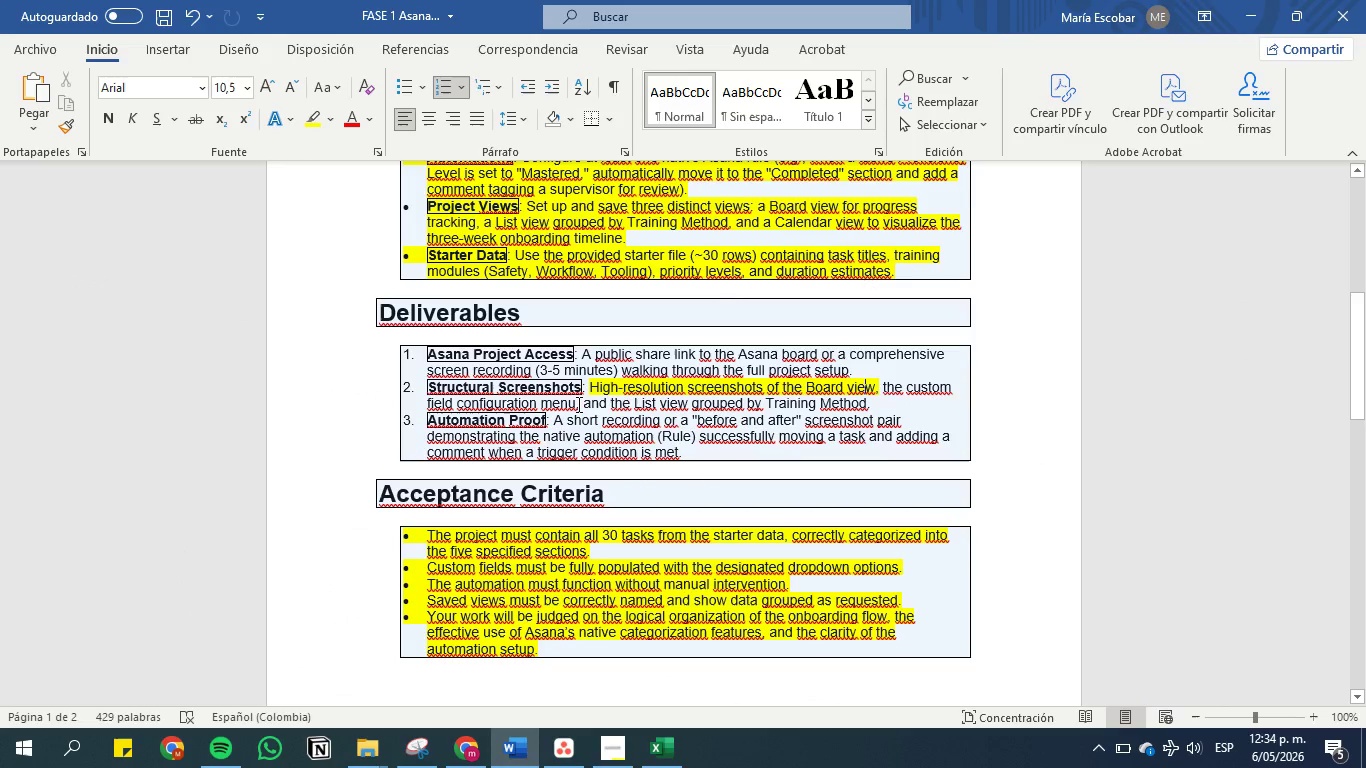 
left_click_drag(start_coordinate=[577, 403], to_coordinate=[415, 386])
 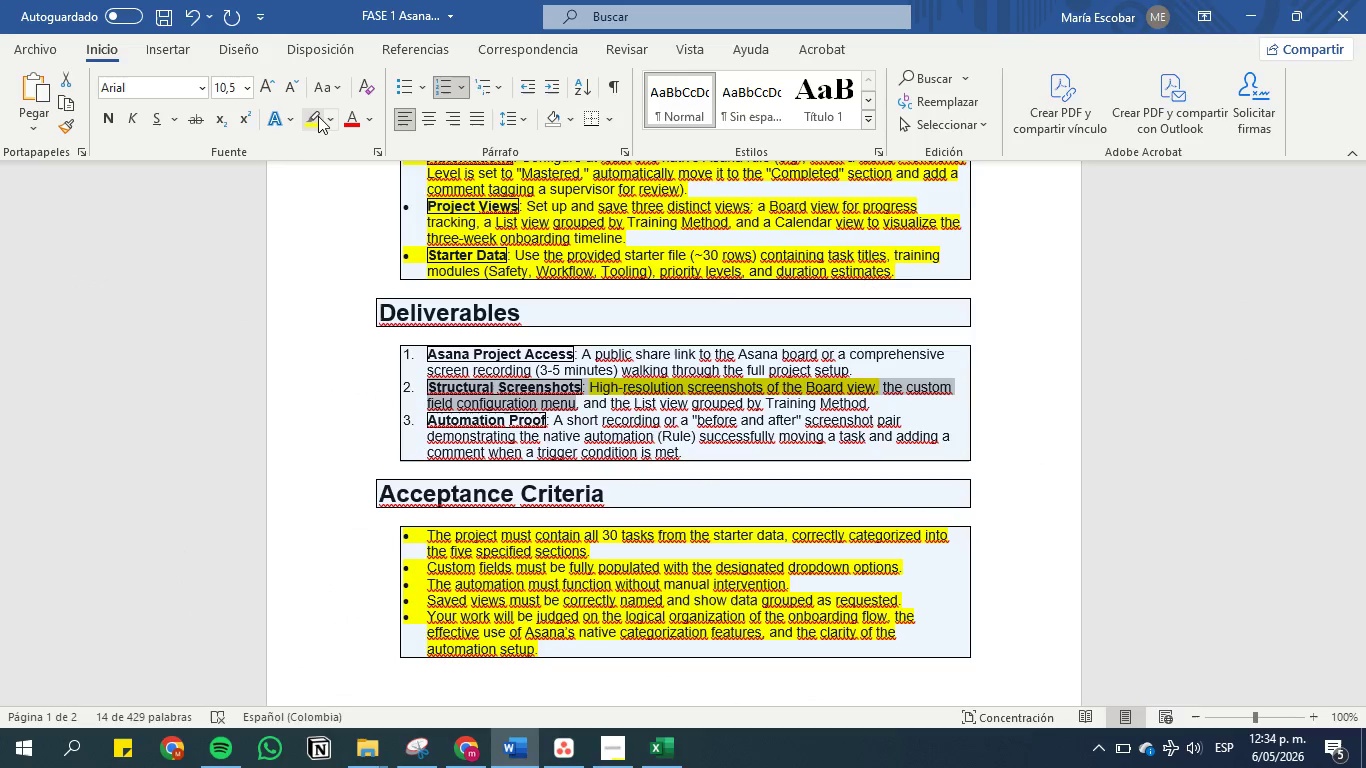 
left_click([317, 115])
 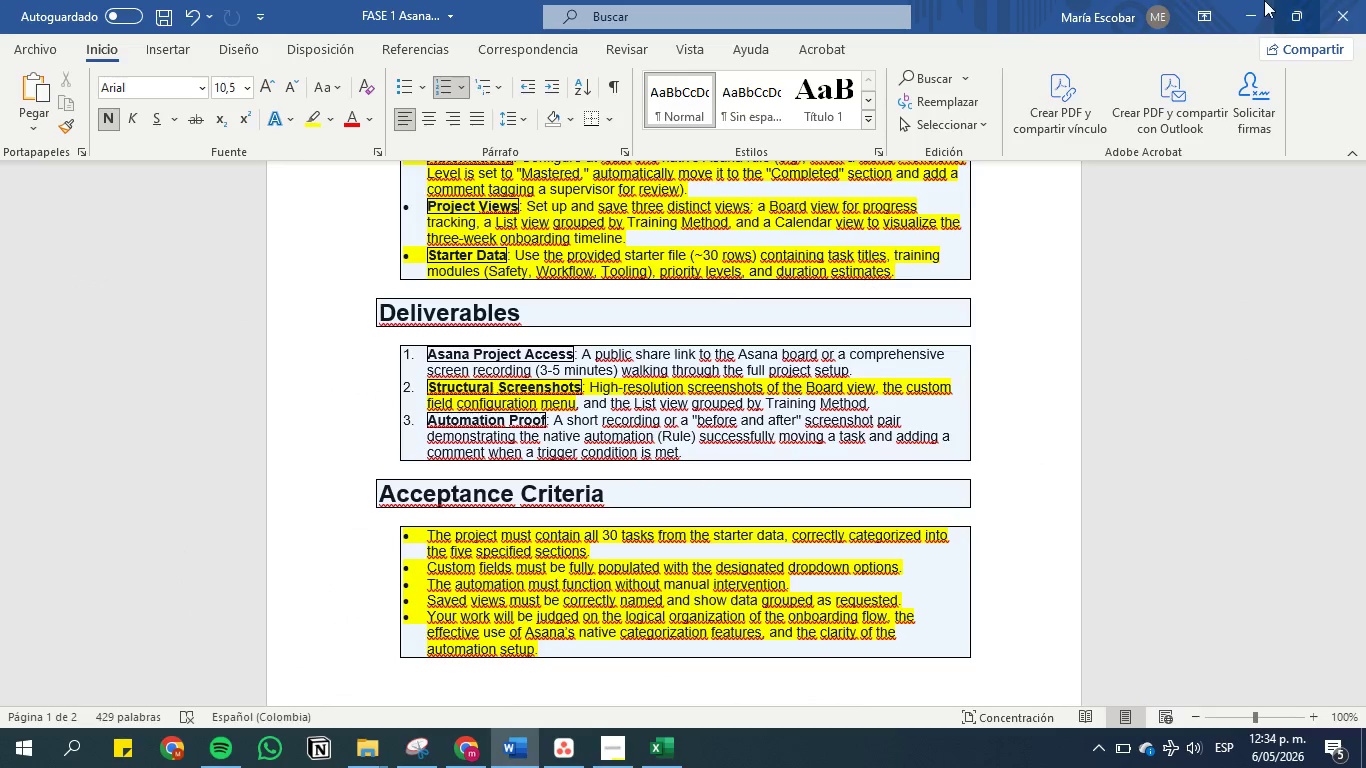 
left_click([1252, 2])
 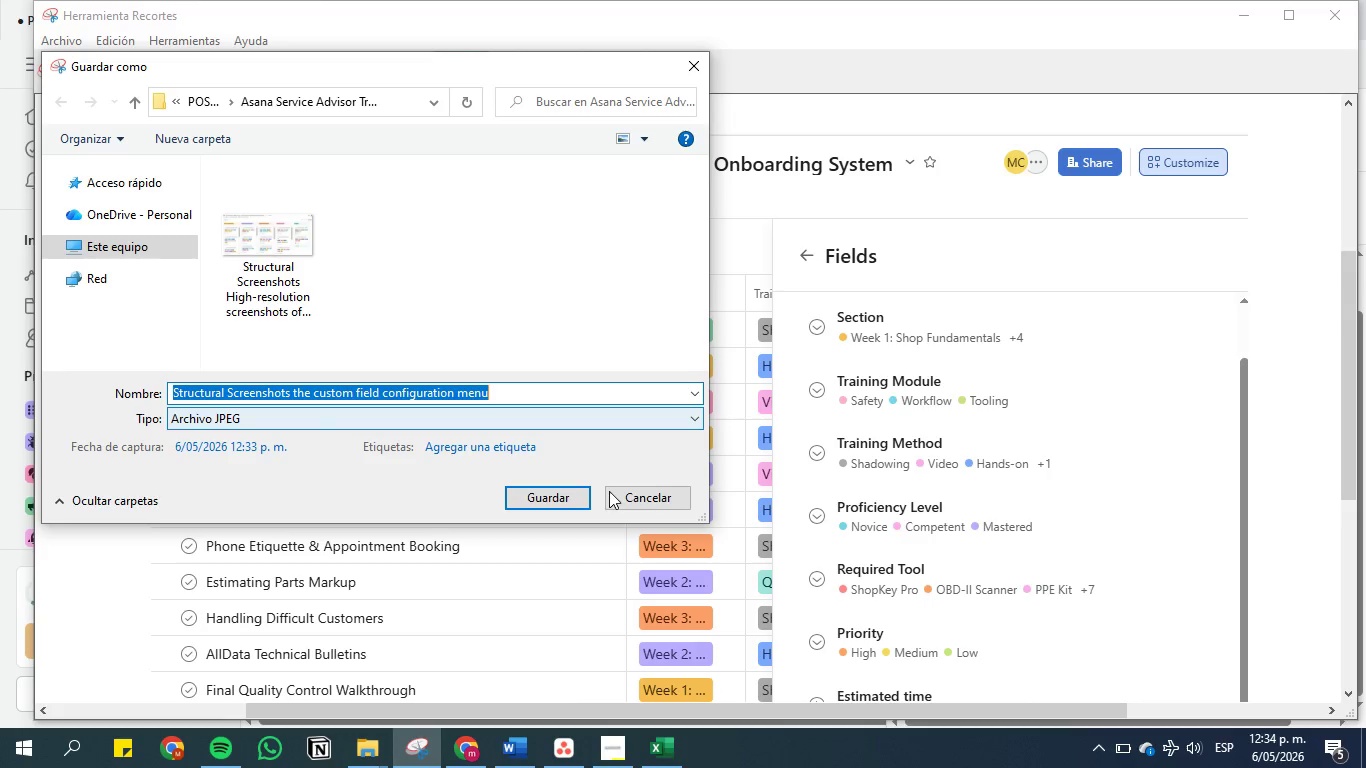 
wait(6.89)
 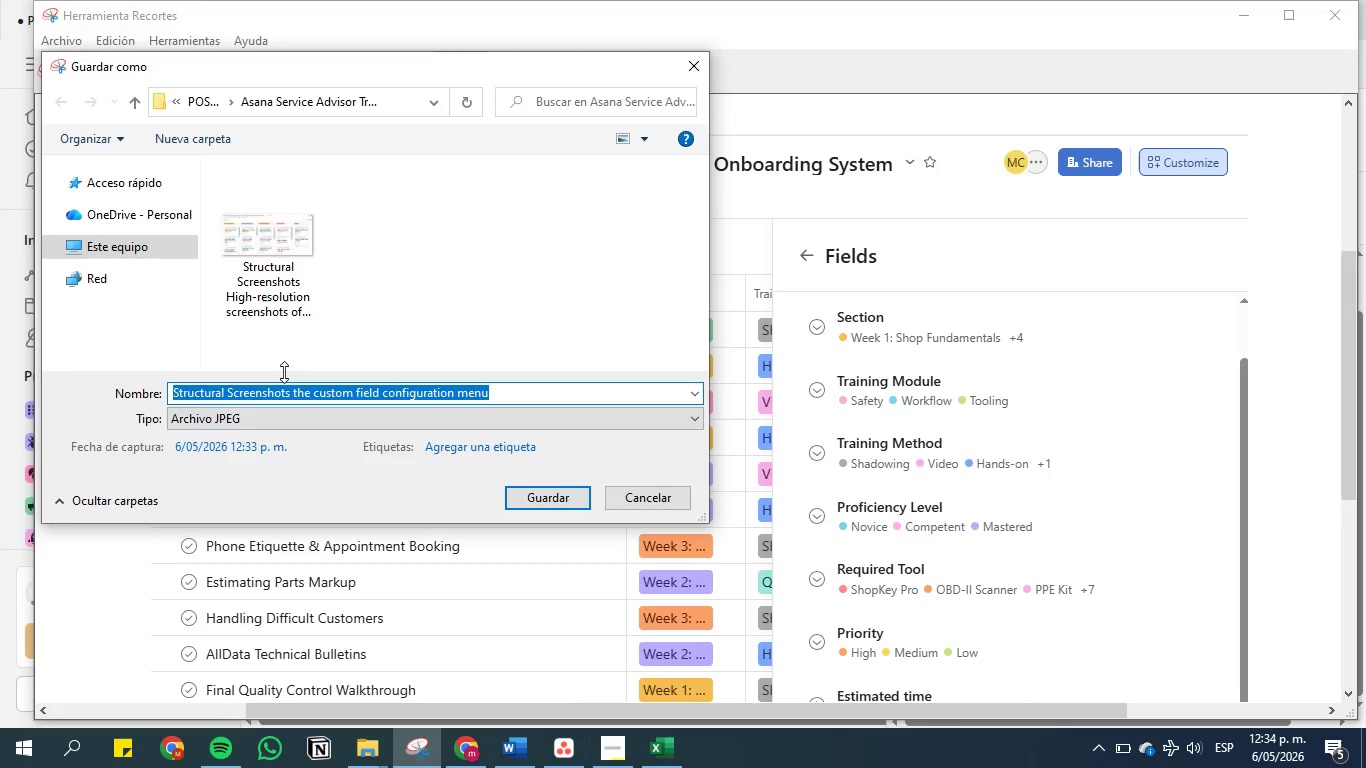 
left_click([560, 494])
 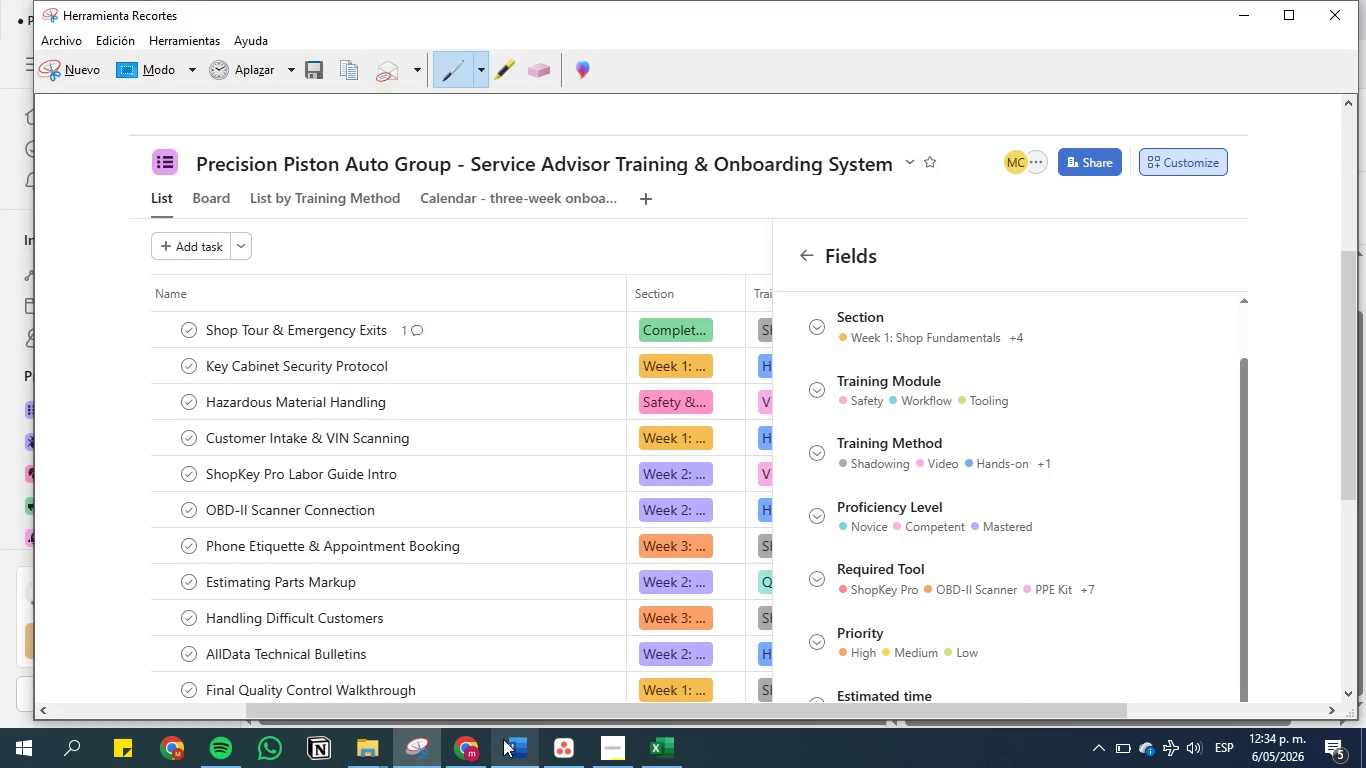 
left_click([503, 739])
 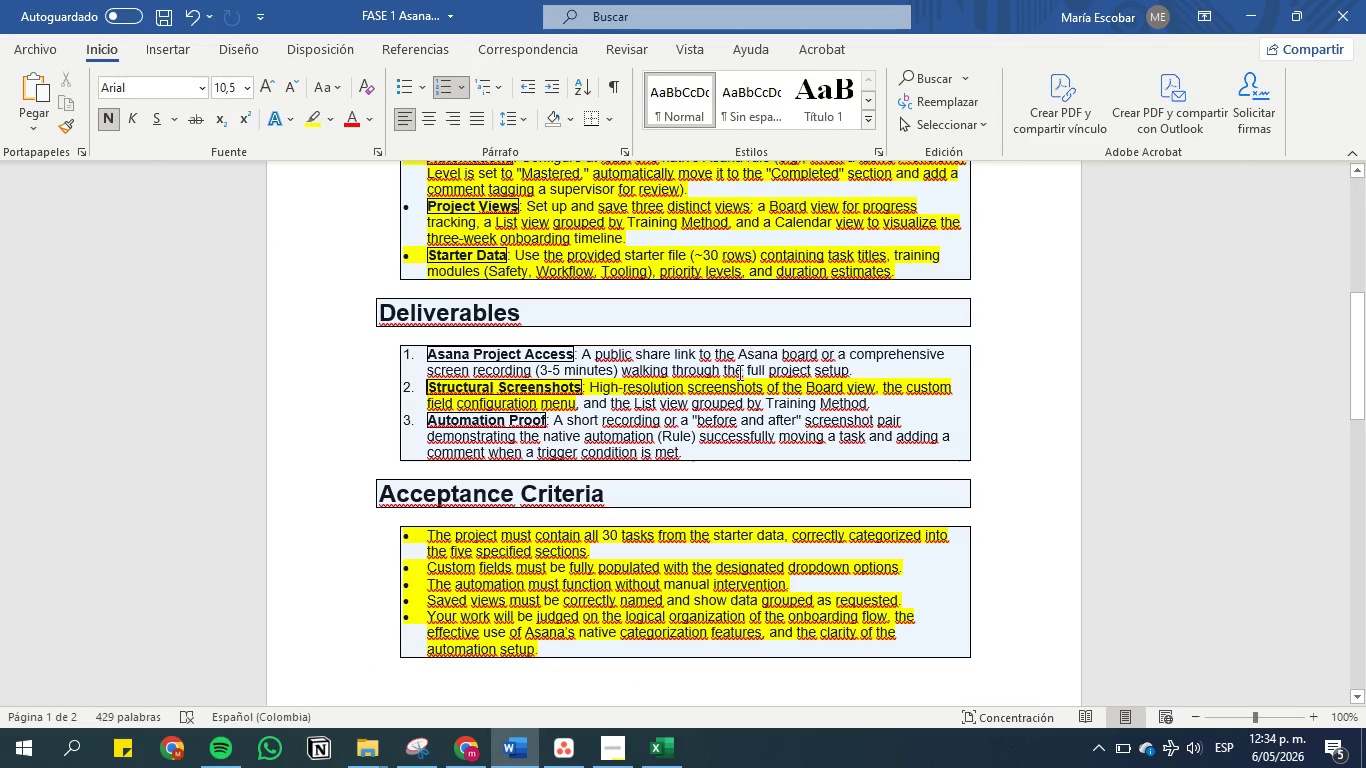 
left_click([717, 374])
 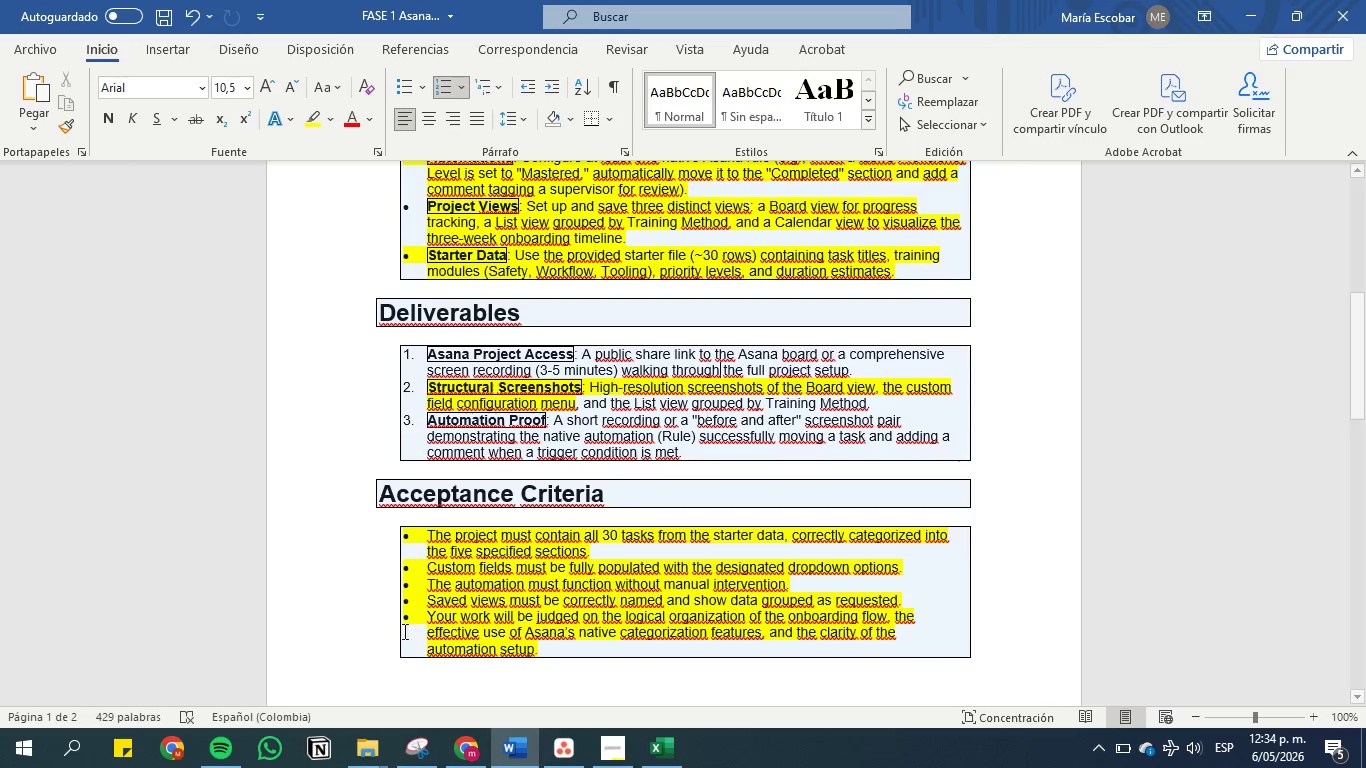 
wait(6.08)
 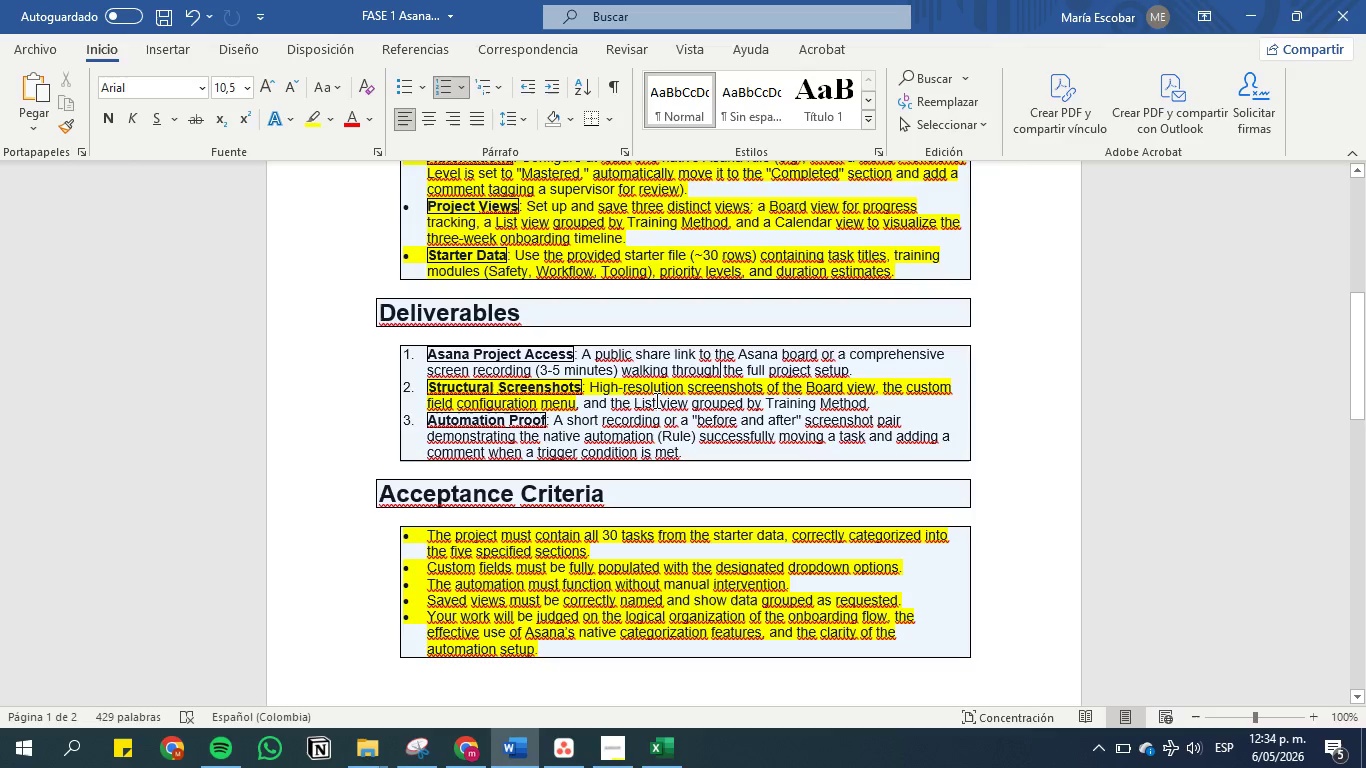 
left_click([477, 754])
 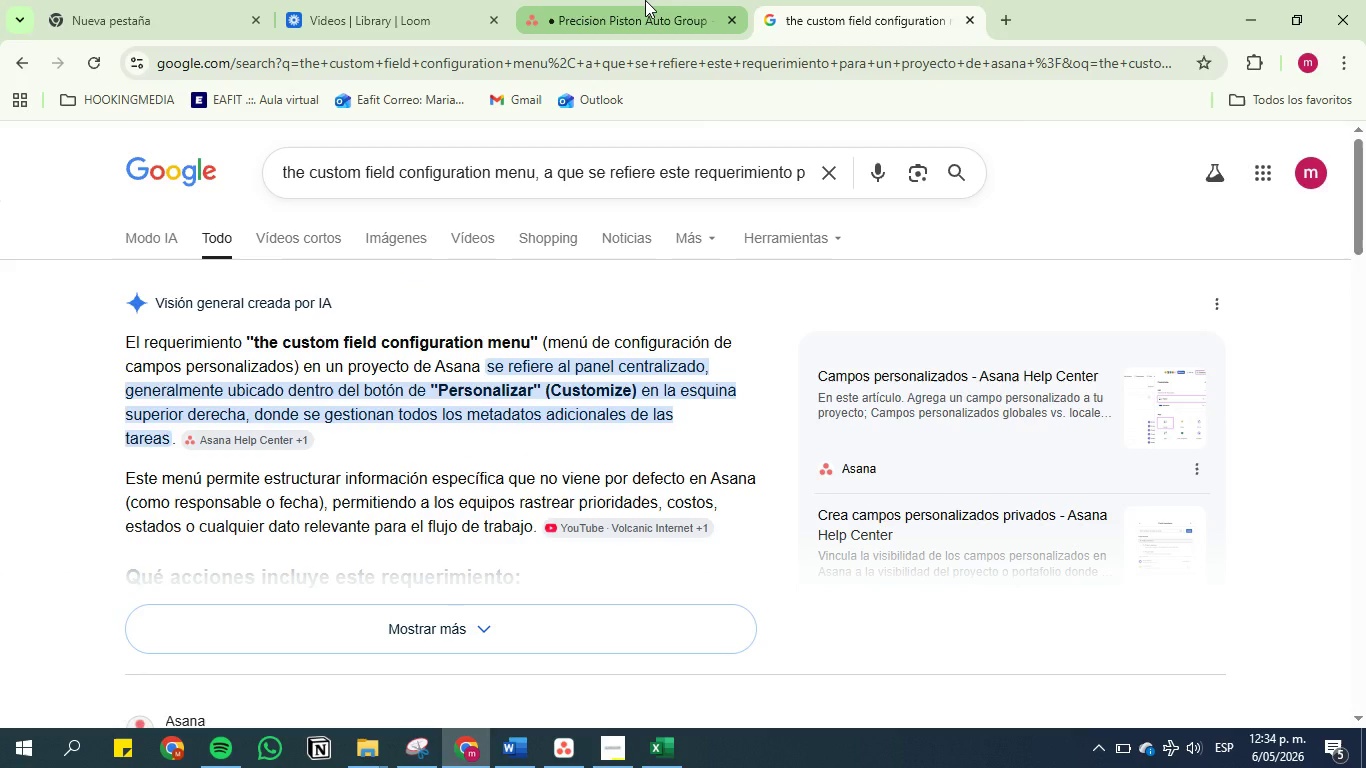 
left_click([645, 0])
 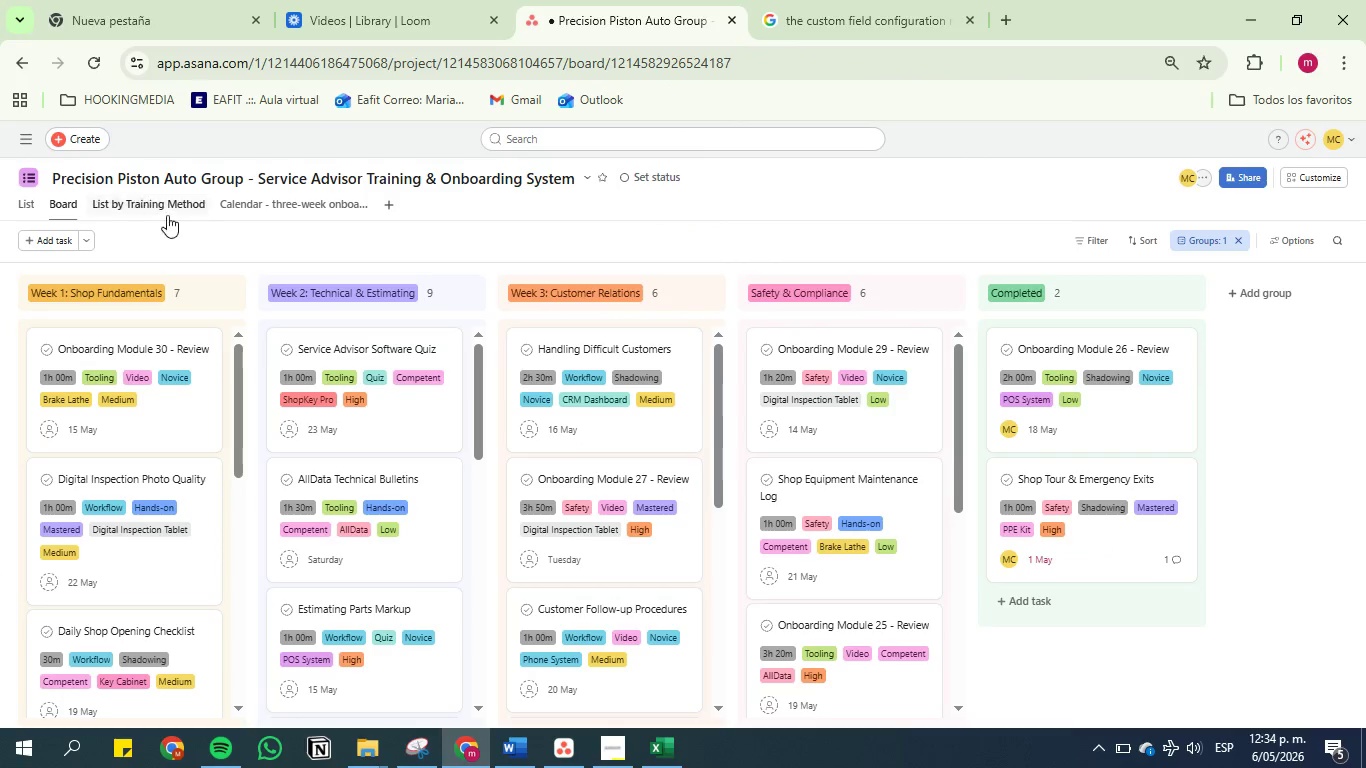 
left_click([164, 202])
 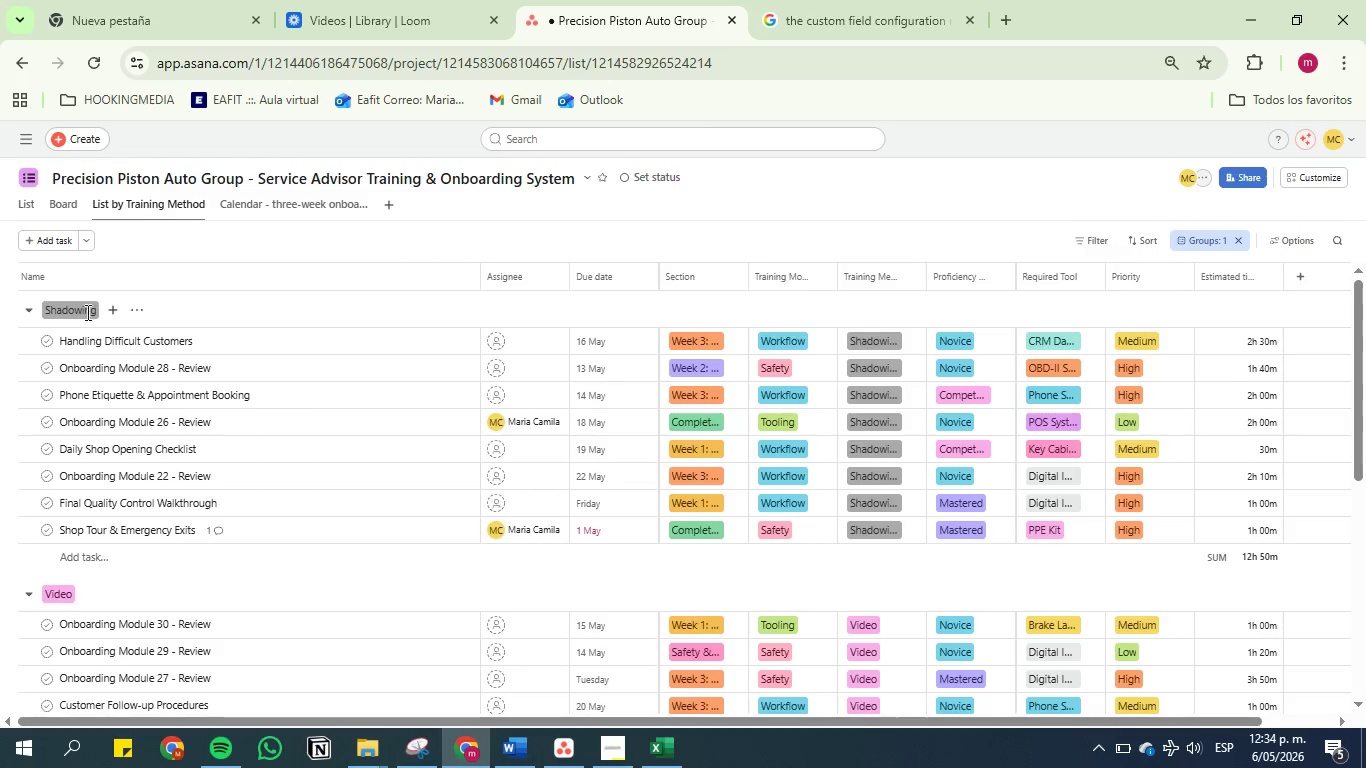 
left_click([31, 311])
 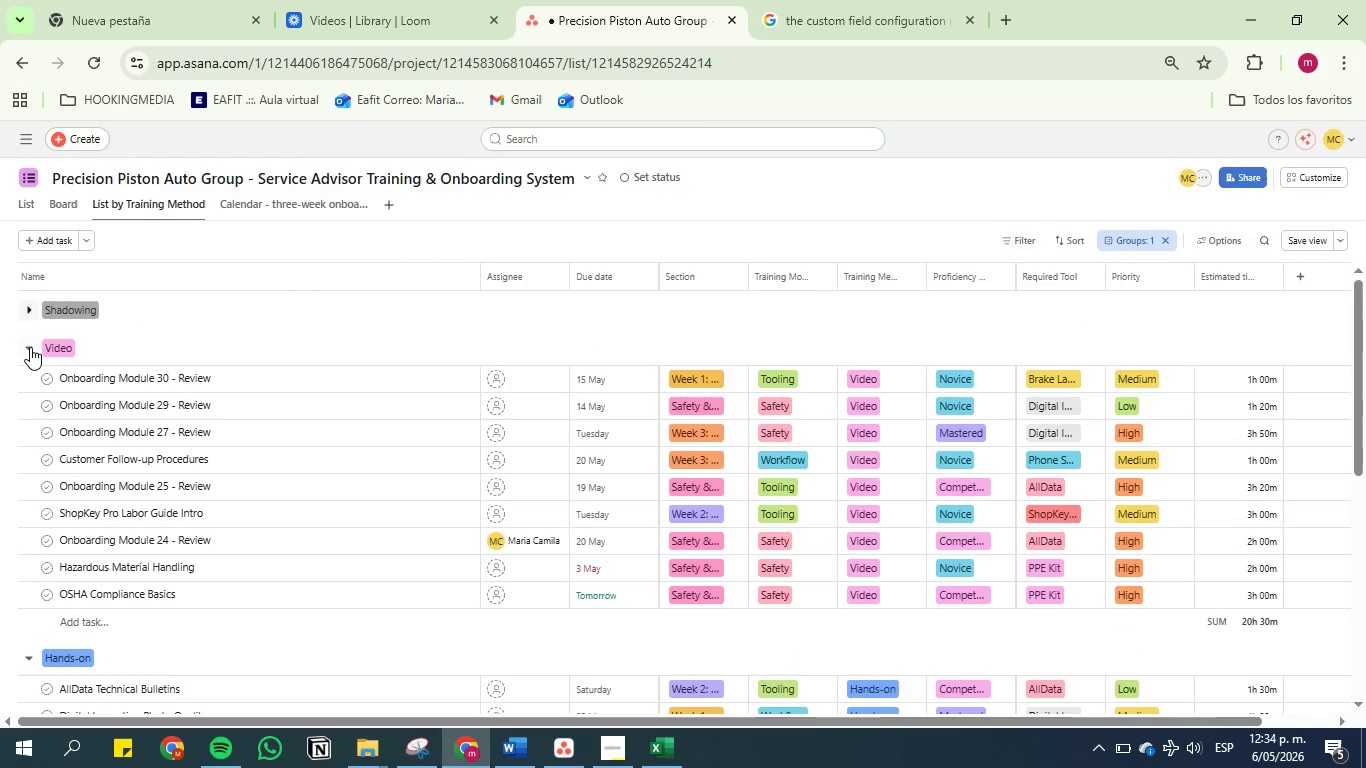 
left_click([30, 347])
 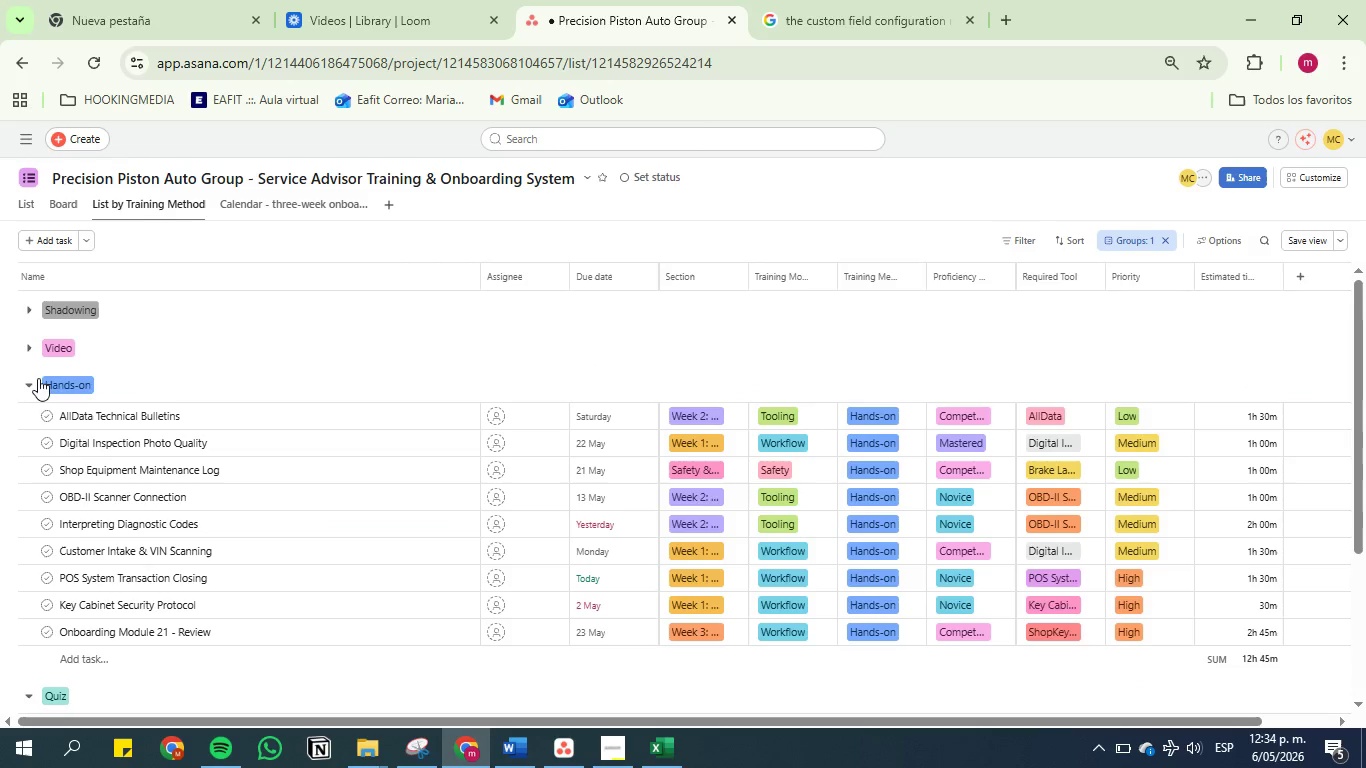 
left_click([32, 380])
 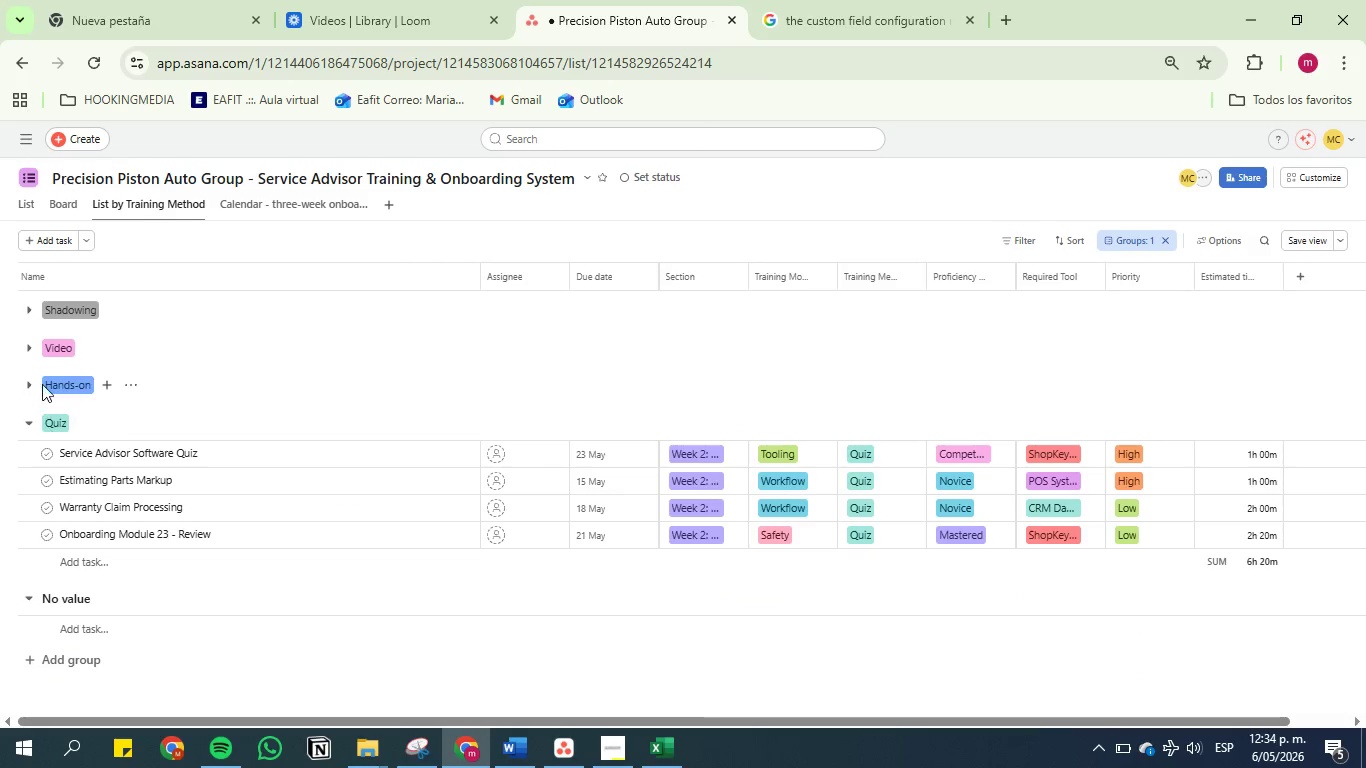 
left_click([31, 348])
 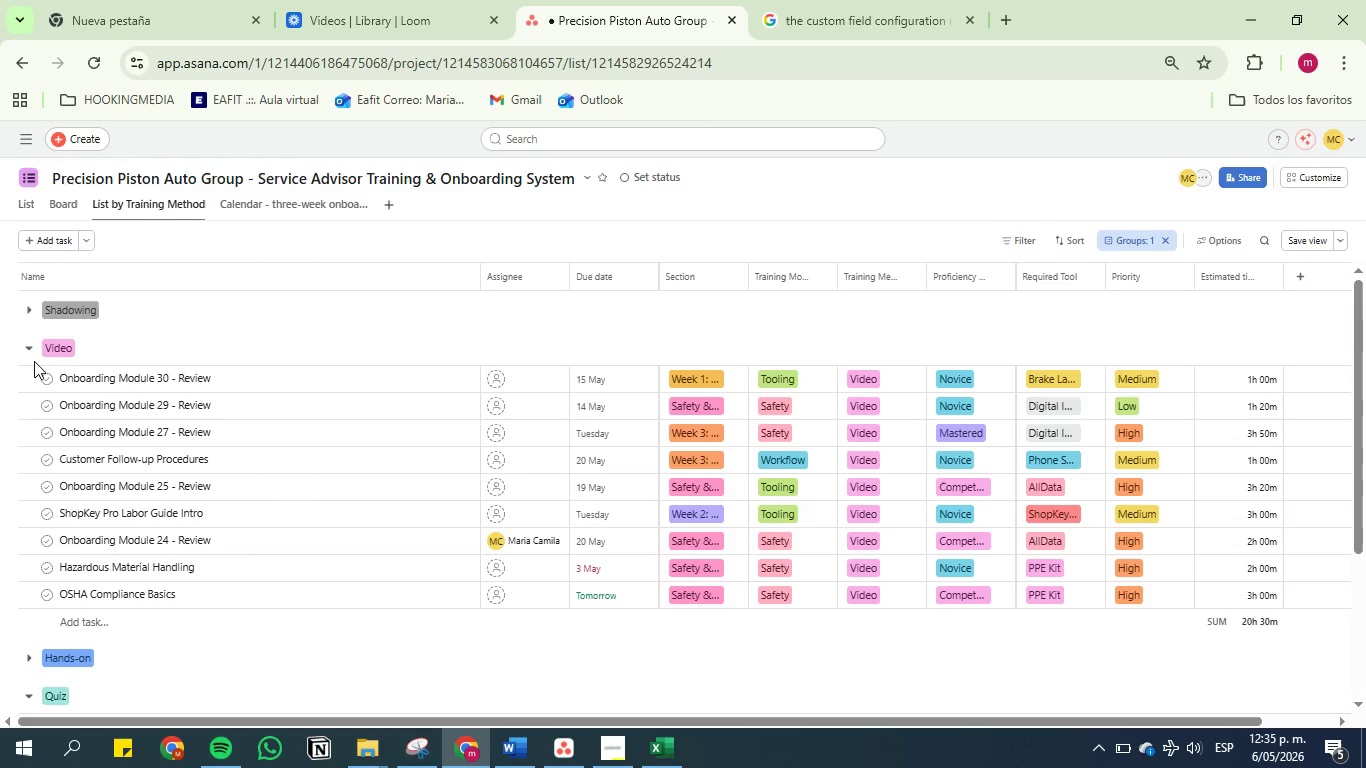 
left_click([30, 346])
 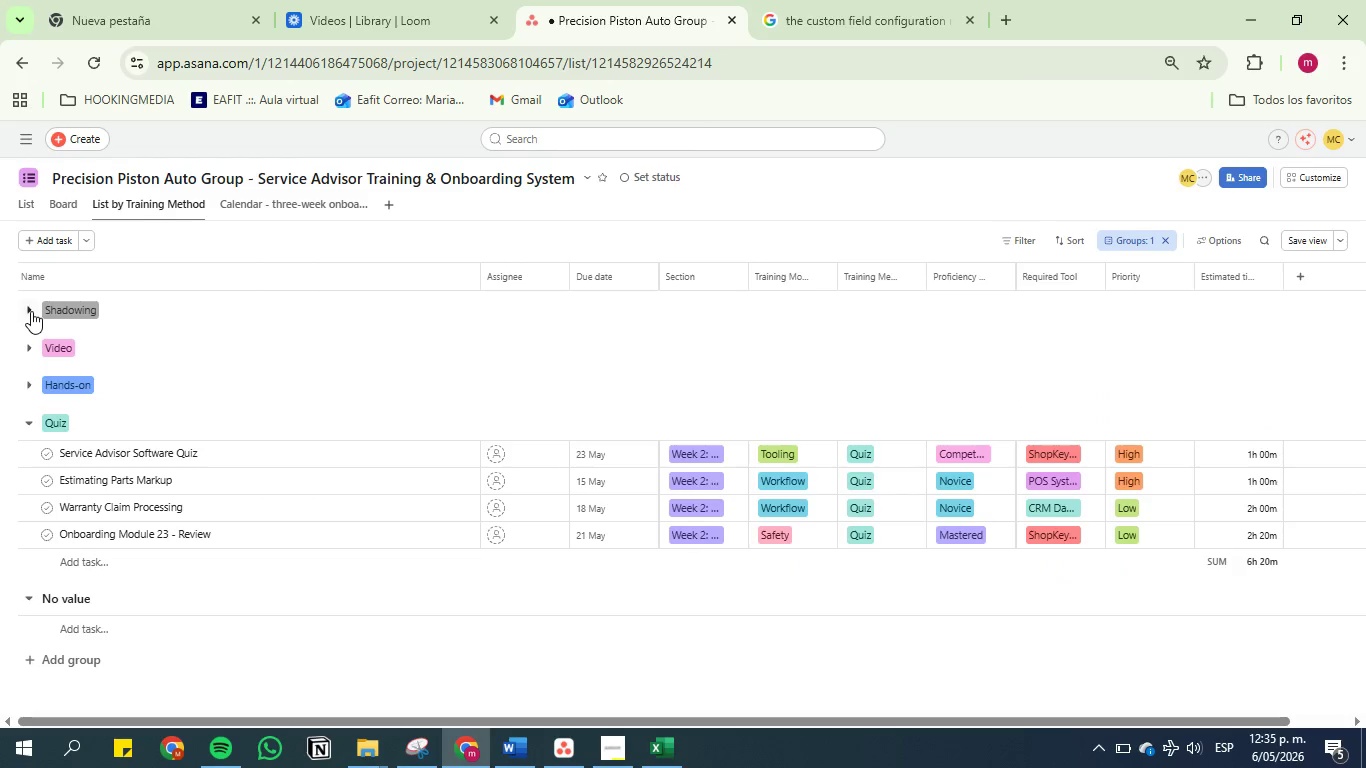 
left_click([31, 310])
 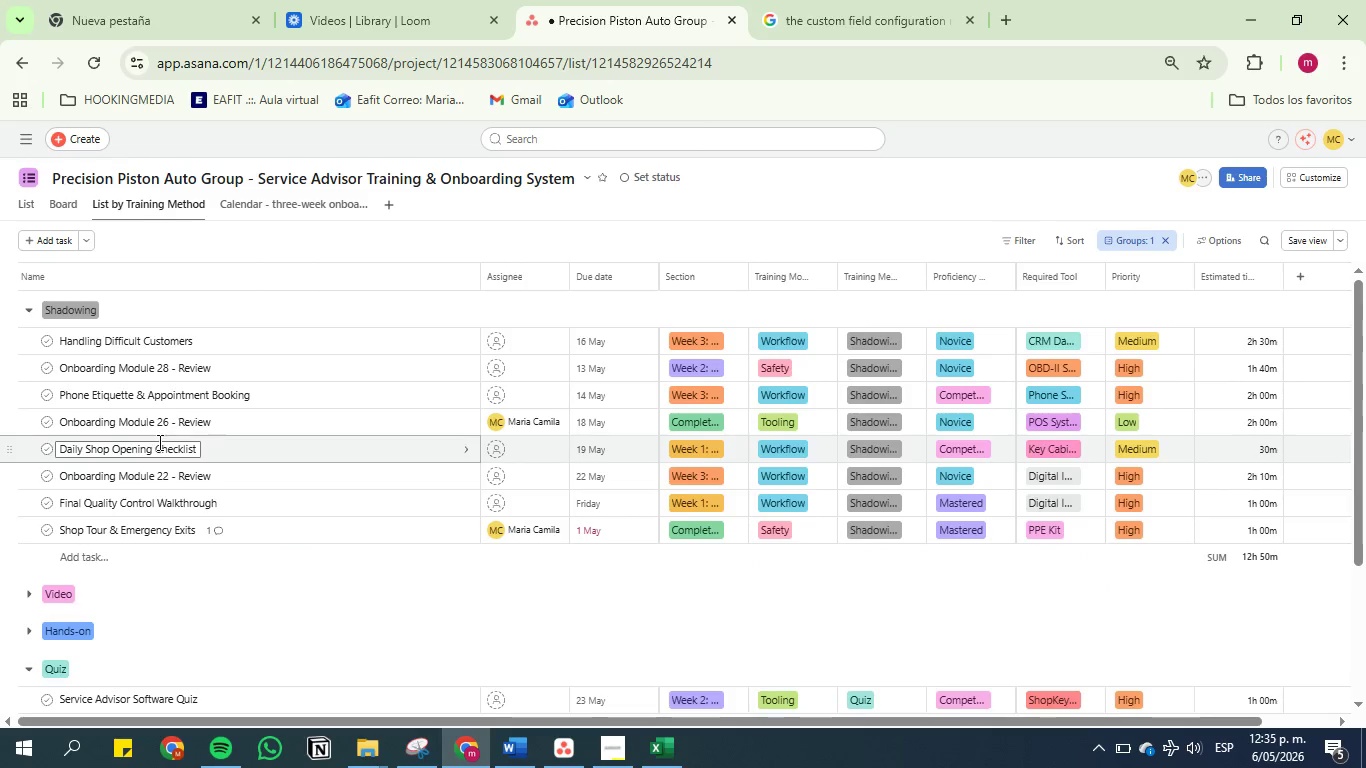 
scroll: coordinate [104, 489], scroll_direction: down, amount: 1.0
 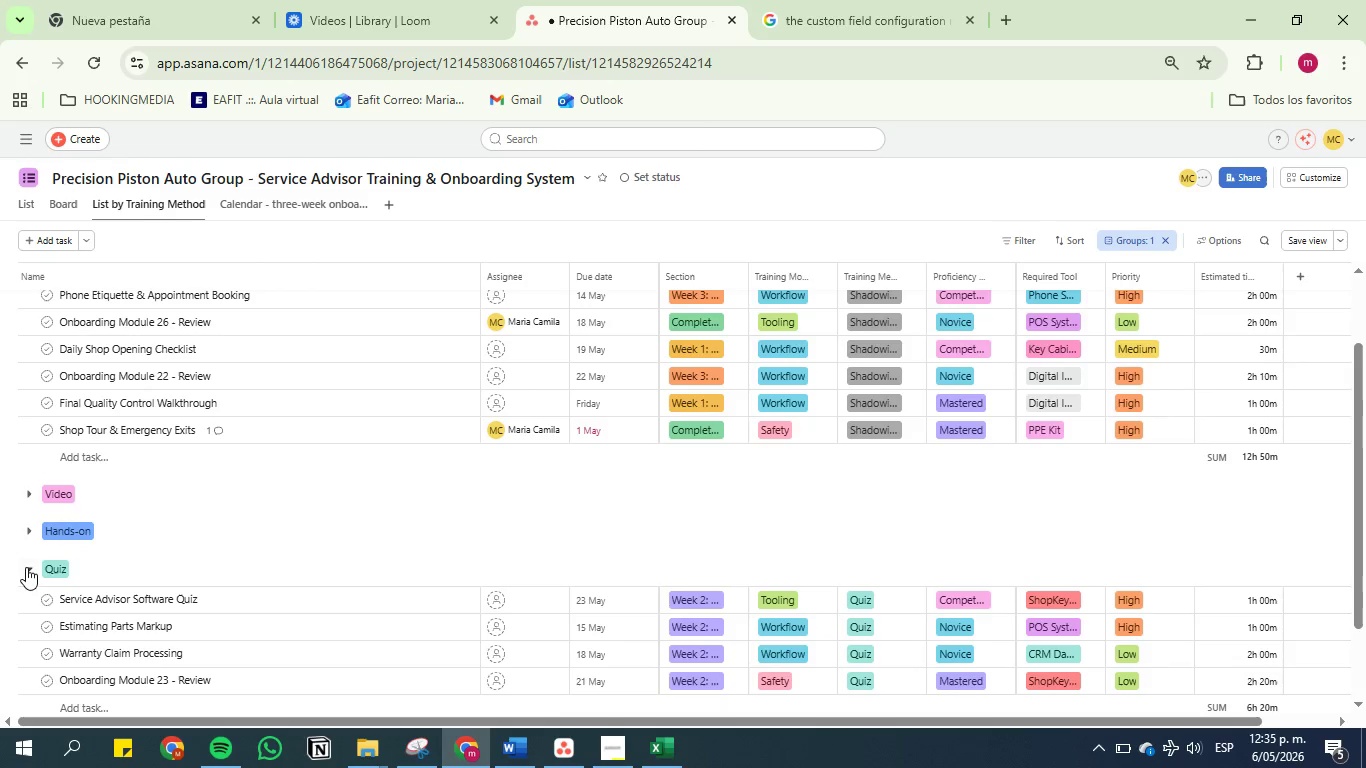 
left_click([26, 567])
 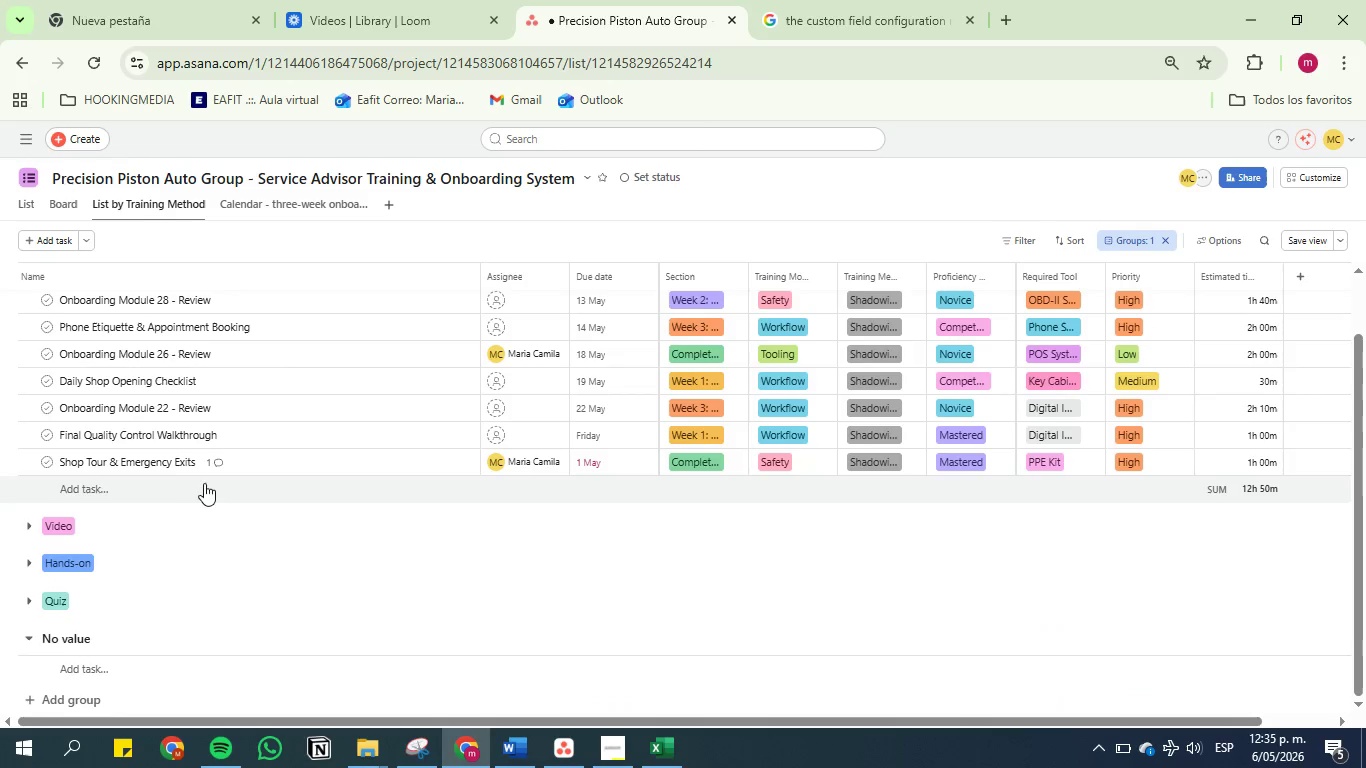 
scroll: coordinate [211, 482], scroll_direction: up, amount: 1.0
 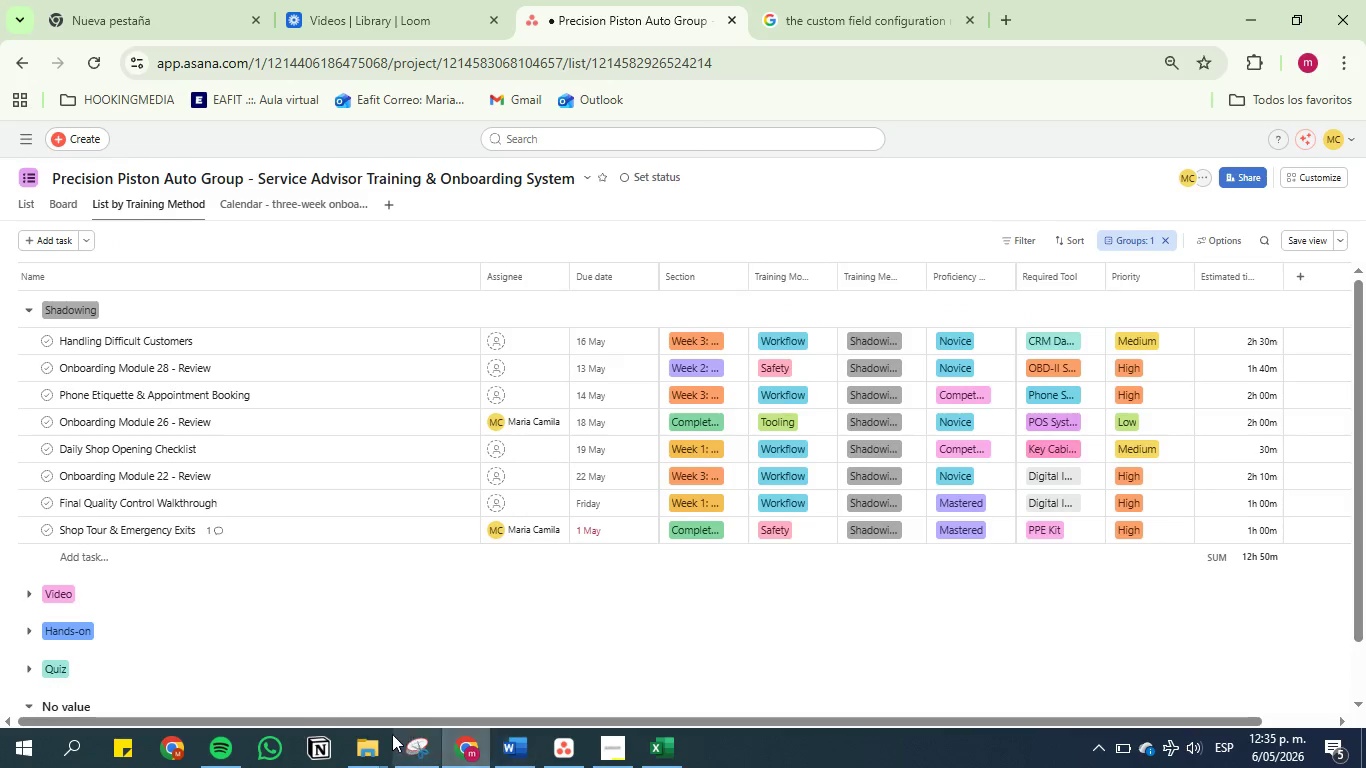 
left_click([416, 749])
 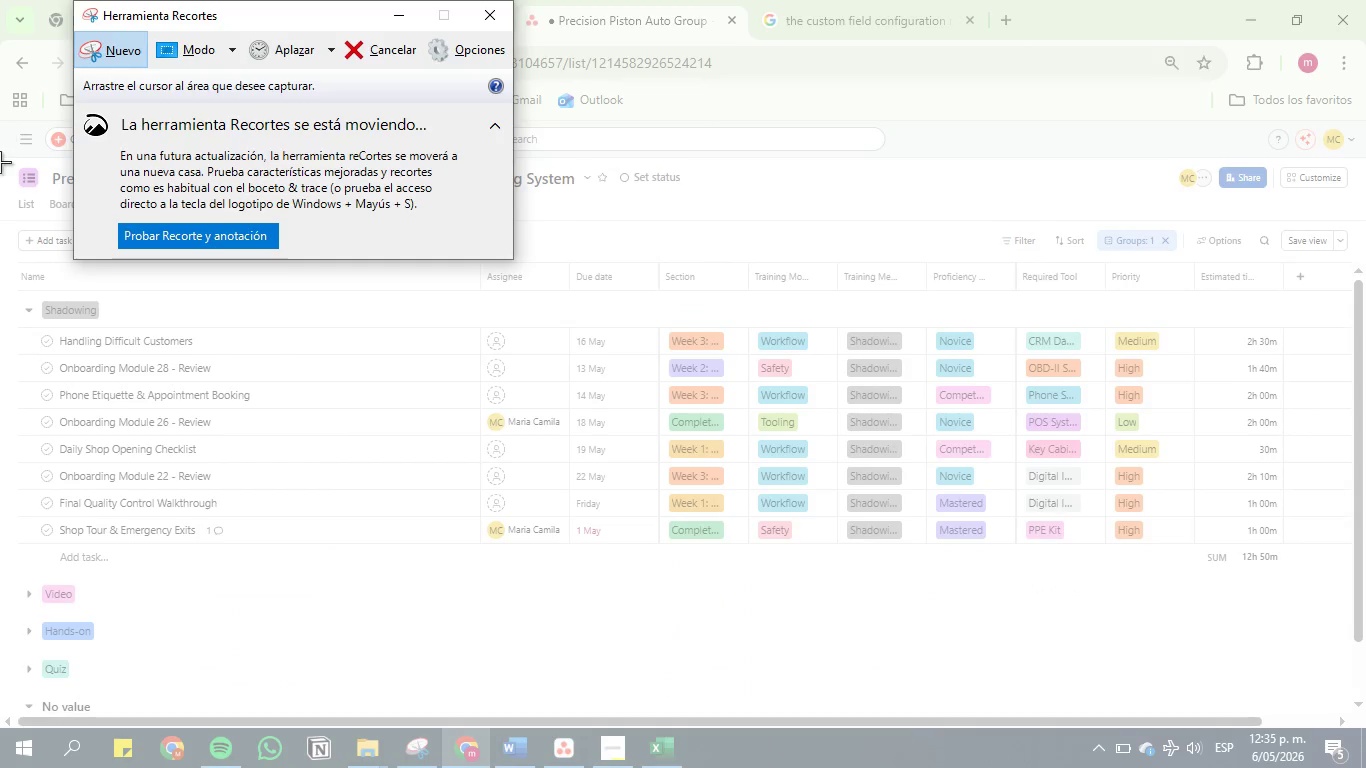 
left_click_drag(start_coordinate=[0, 157], to_coordinate=[1350, 704])
 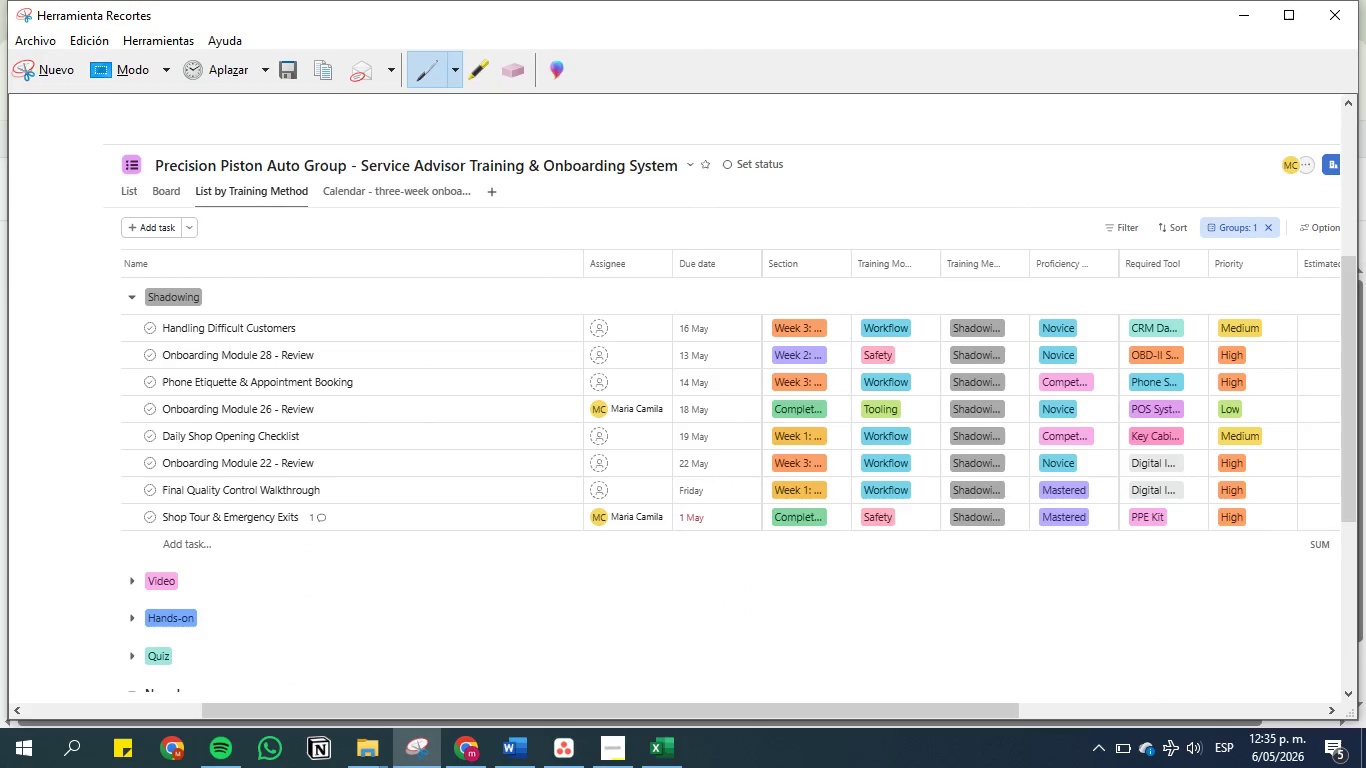 
scroll: coordinate [226, 157], scroll_direction: down, amount: 3.0
 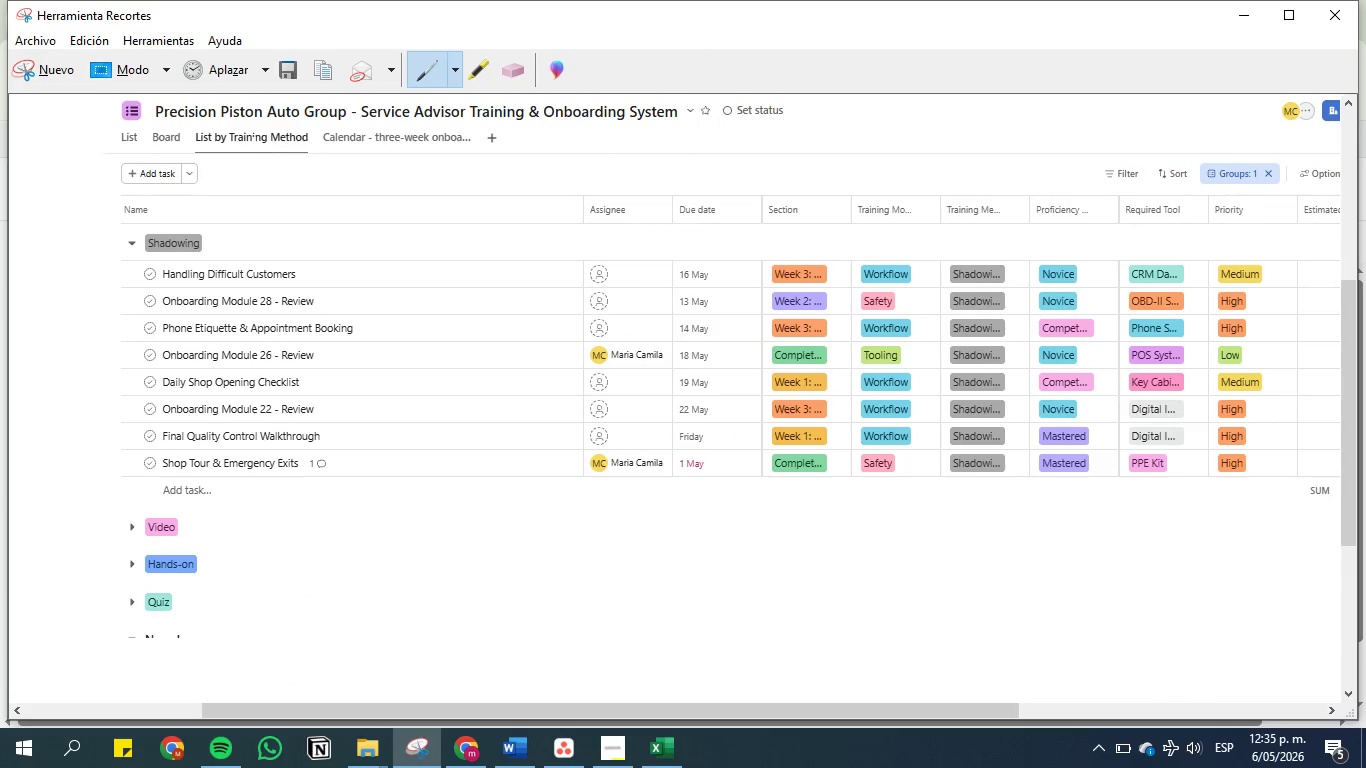 
scroll: coordinate [254, 142], scroll_direction: up, amount: 2.0
 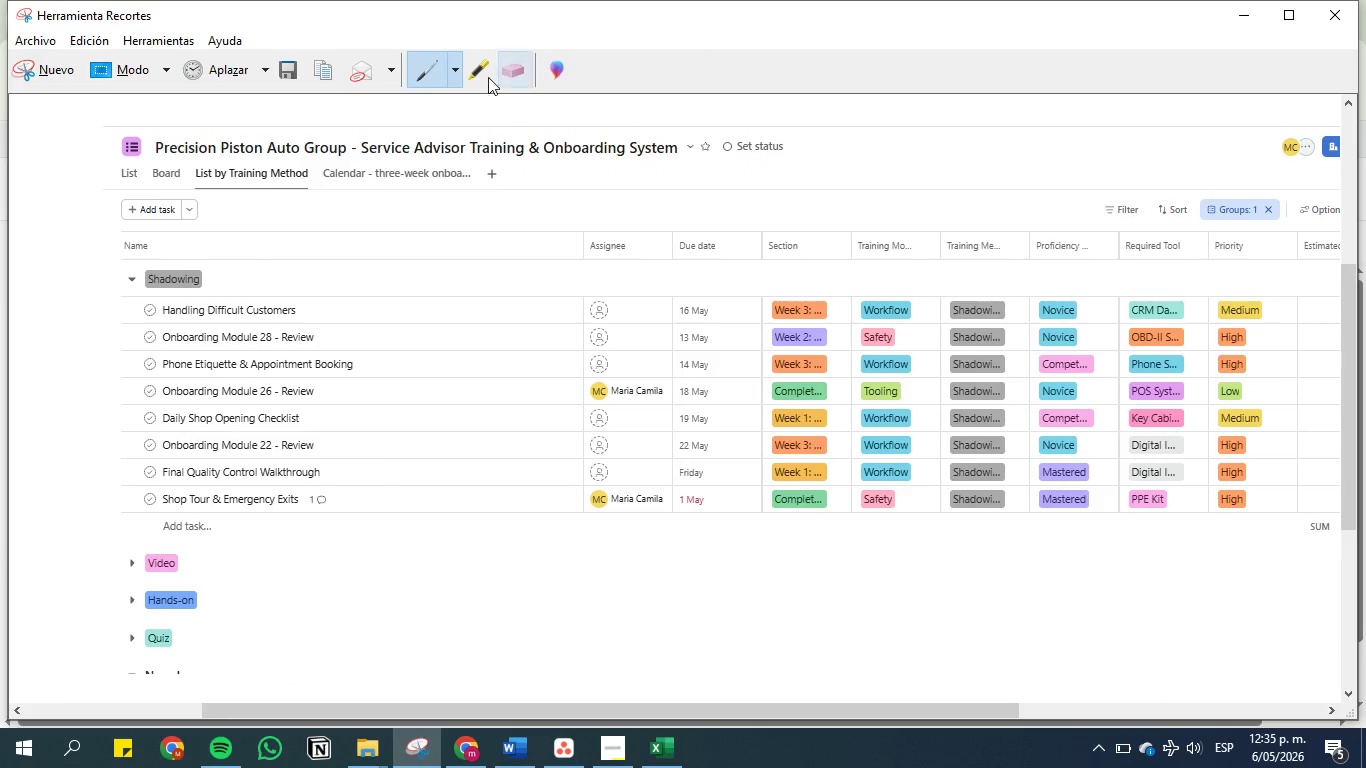 
left_click([476, 71])
 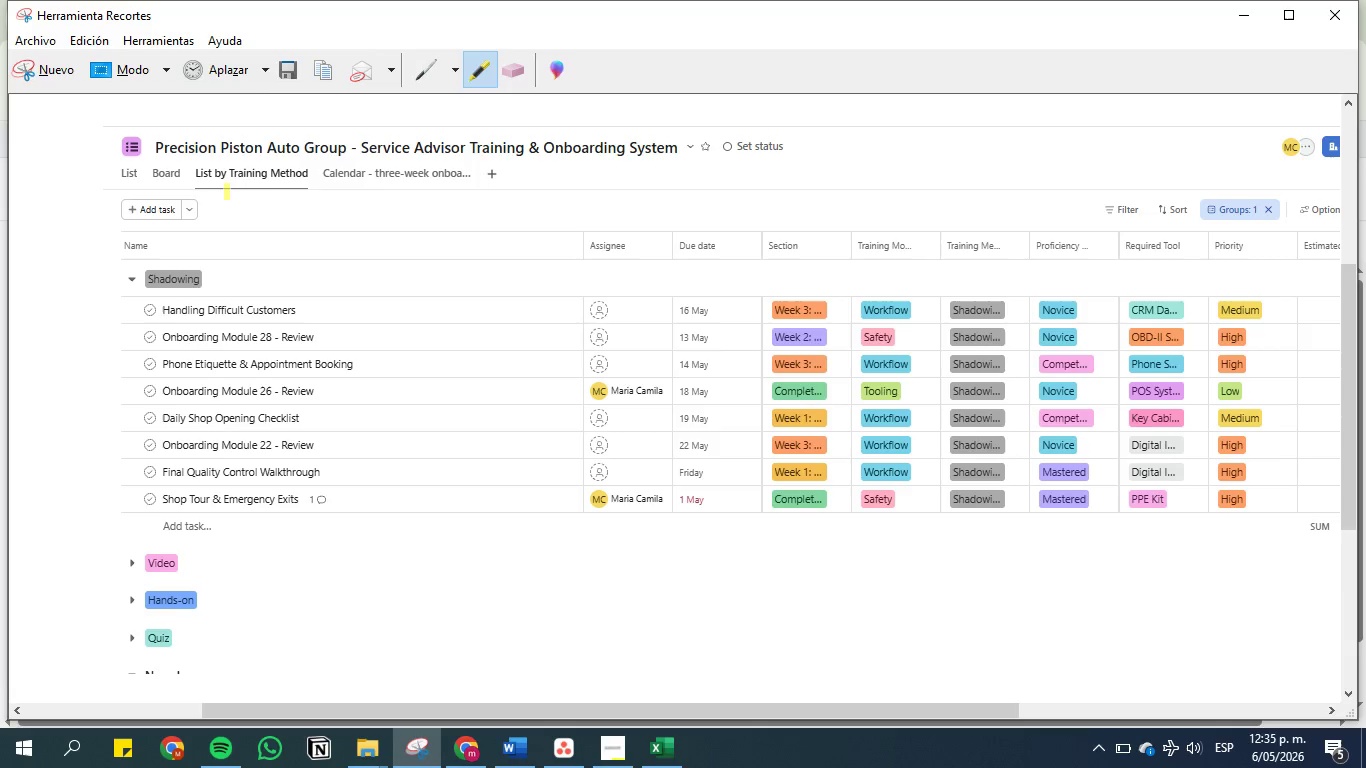 
left_click_drag(start_coordinate=[225, 191], to_coordinate=[301, 192])
 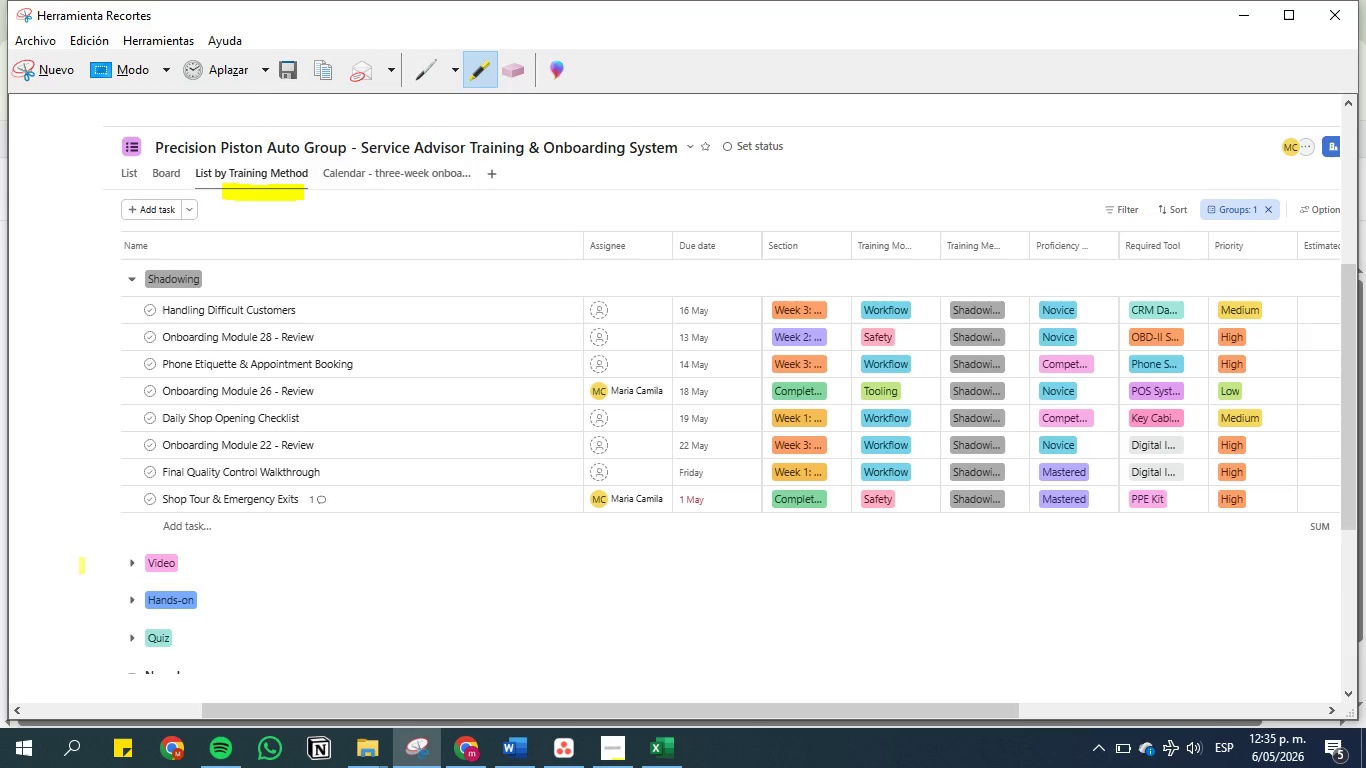 
left_click_drag(start_coordinate=[82, 565], to_coordinate=[107, 564])
 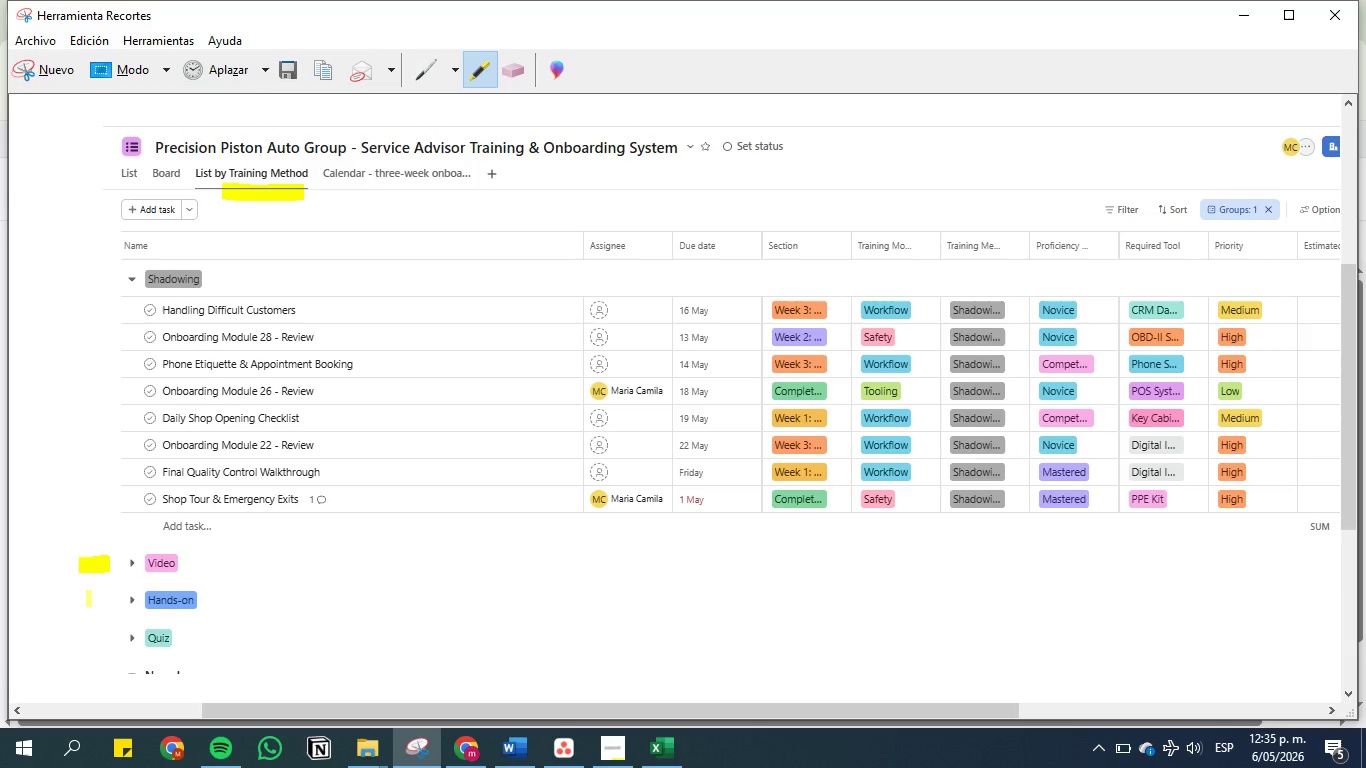 
left_click_drag(start_coordinate=[89, 598], to_coordinate=[116, 598])
 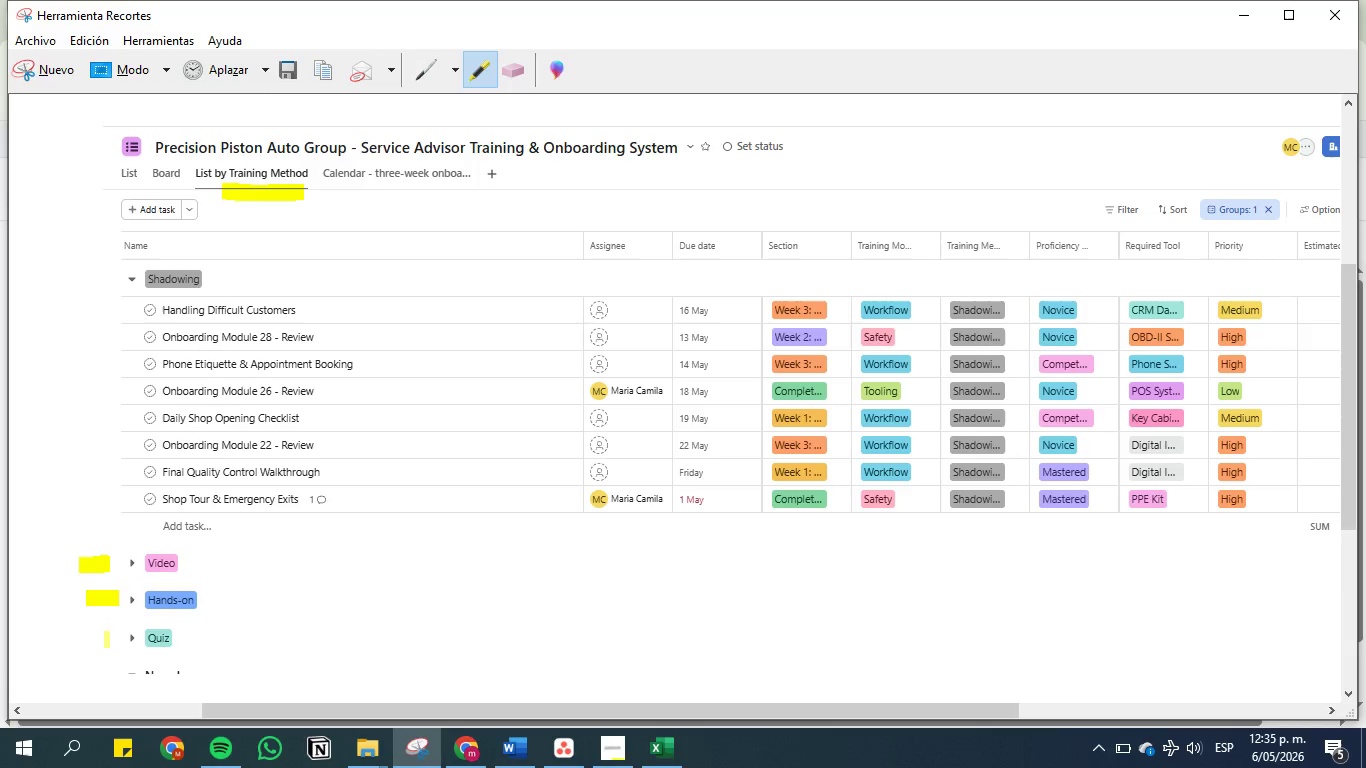 
left_click_drag(start_coordinate=[104, 640], to_coordinate=[123, 640])
 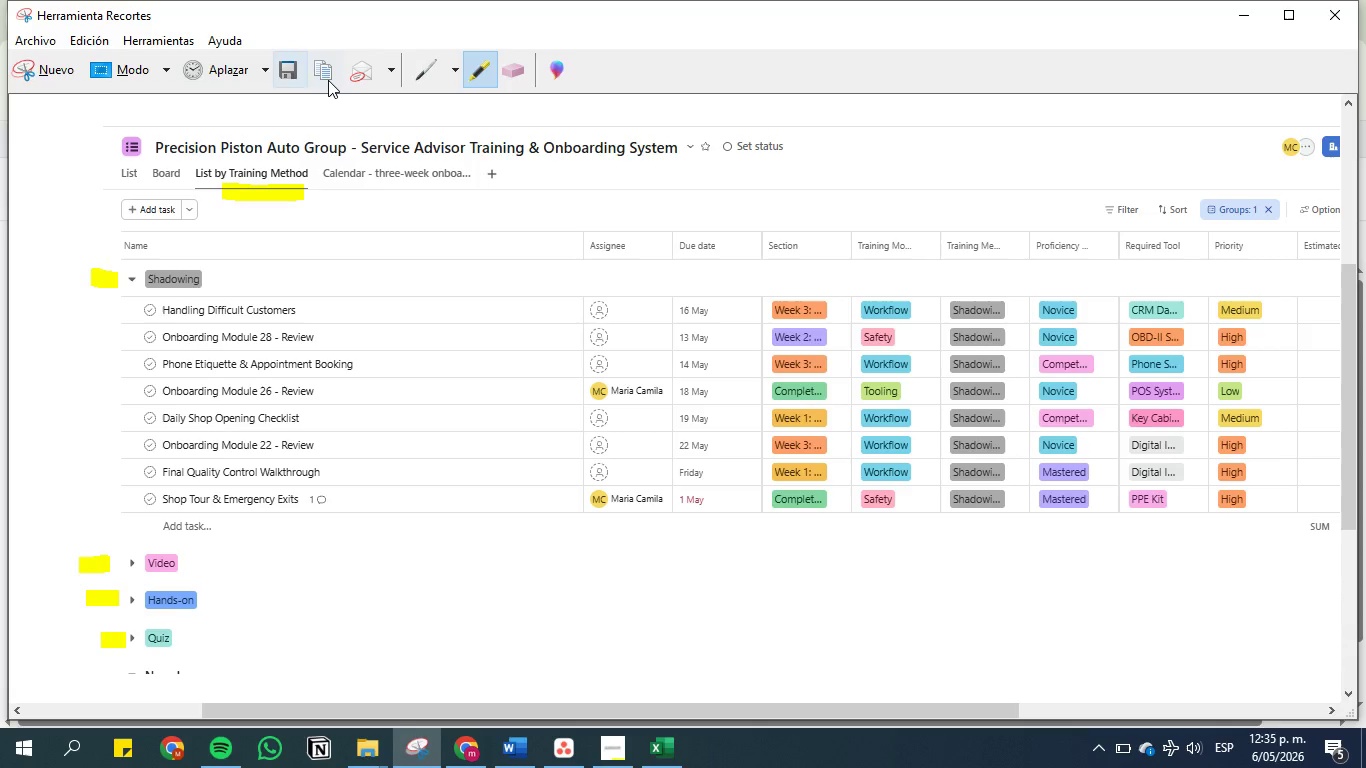 
wait(6.09)
 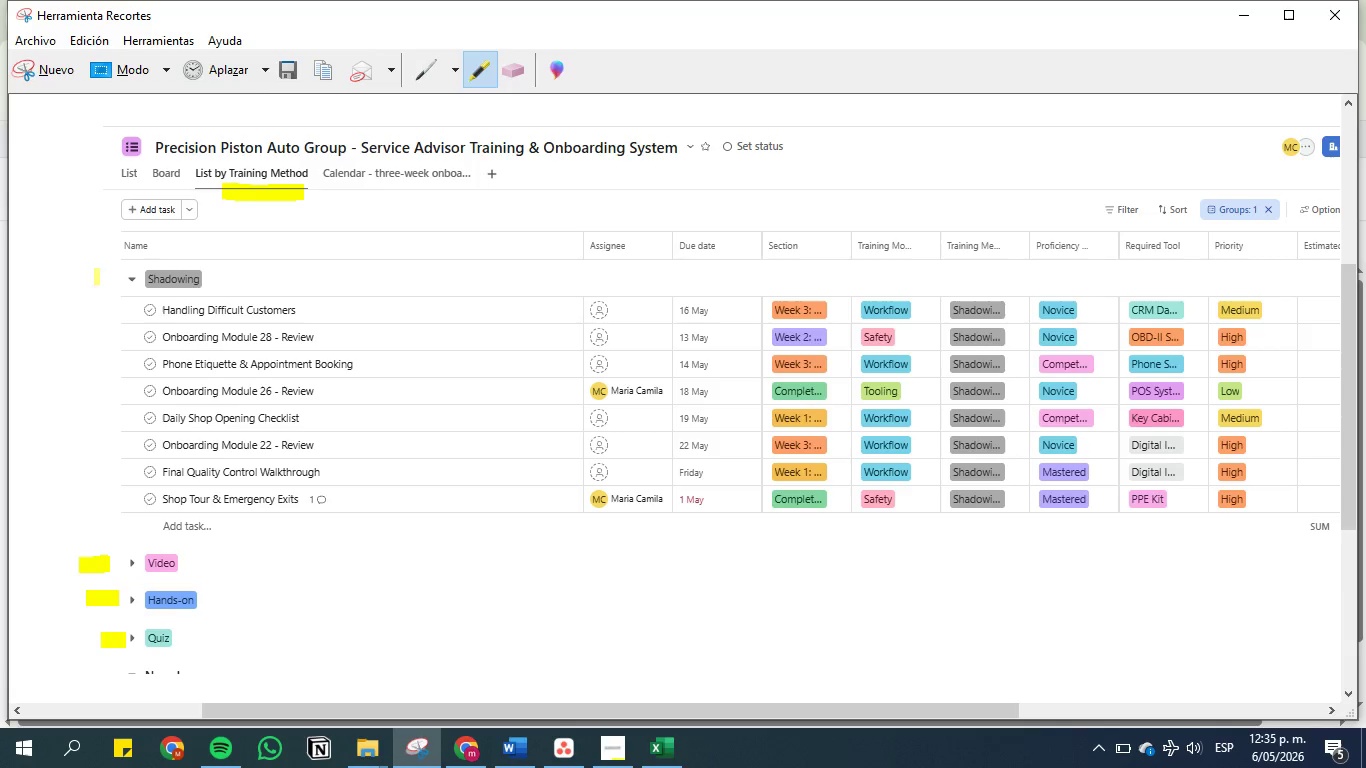 
left_click([289, 63])
 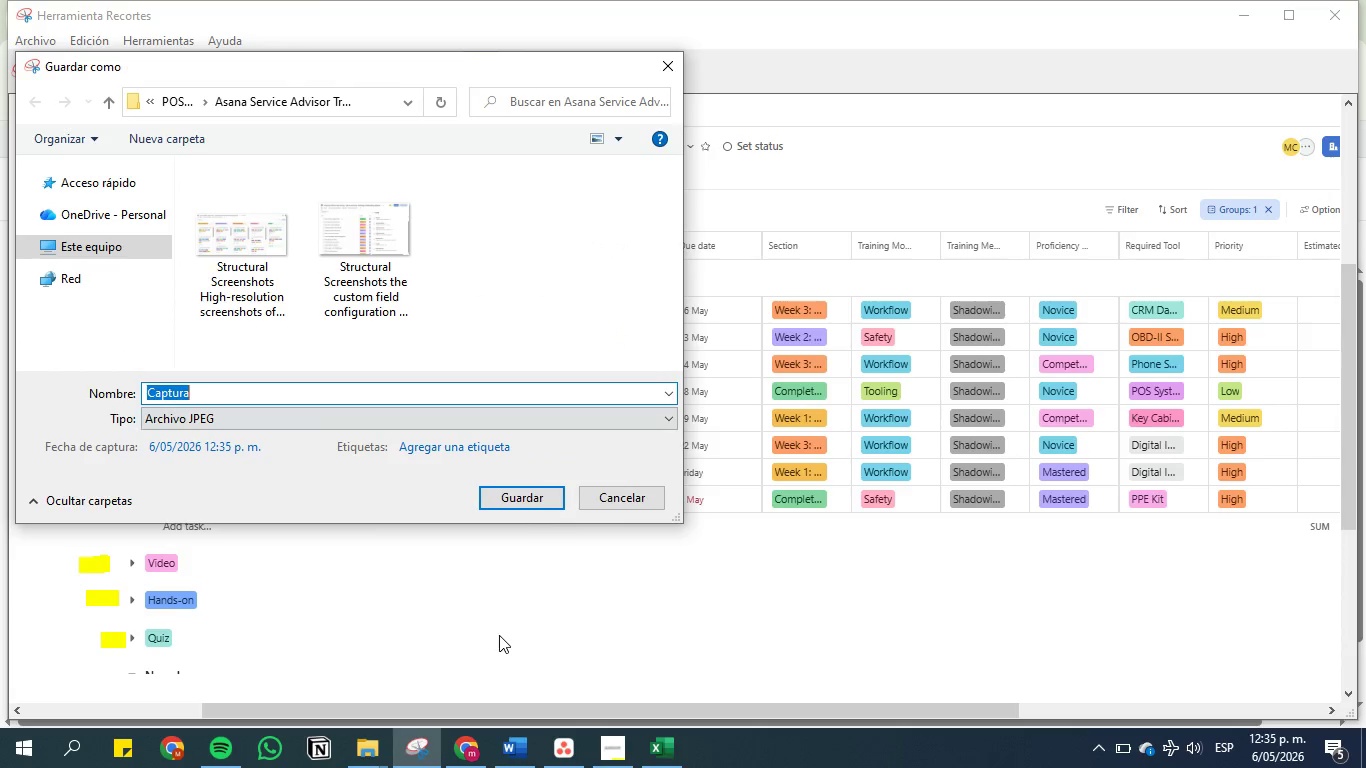 
key(Backspace)
 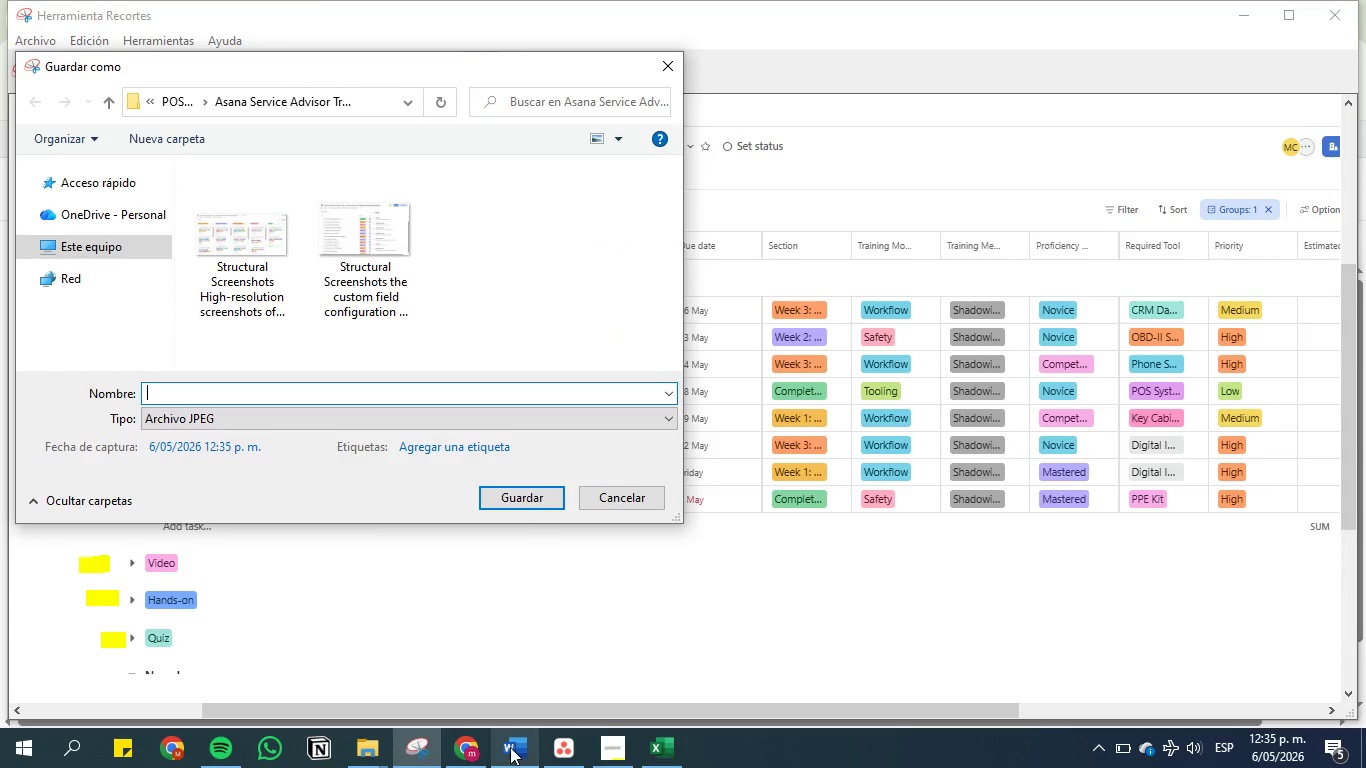 
left_click([510, 747])
 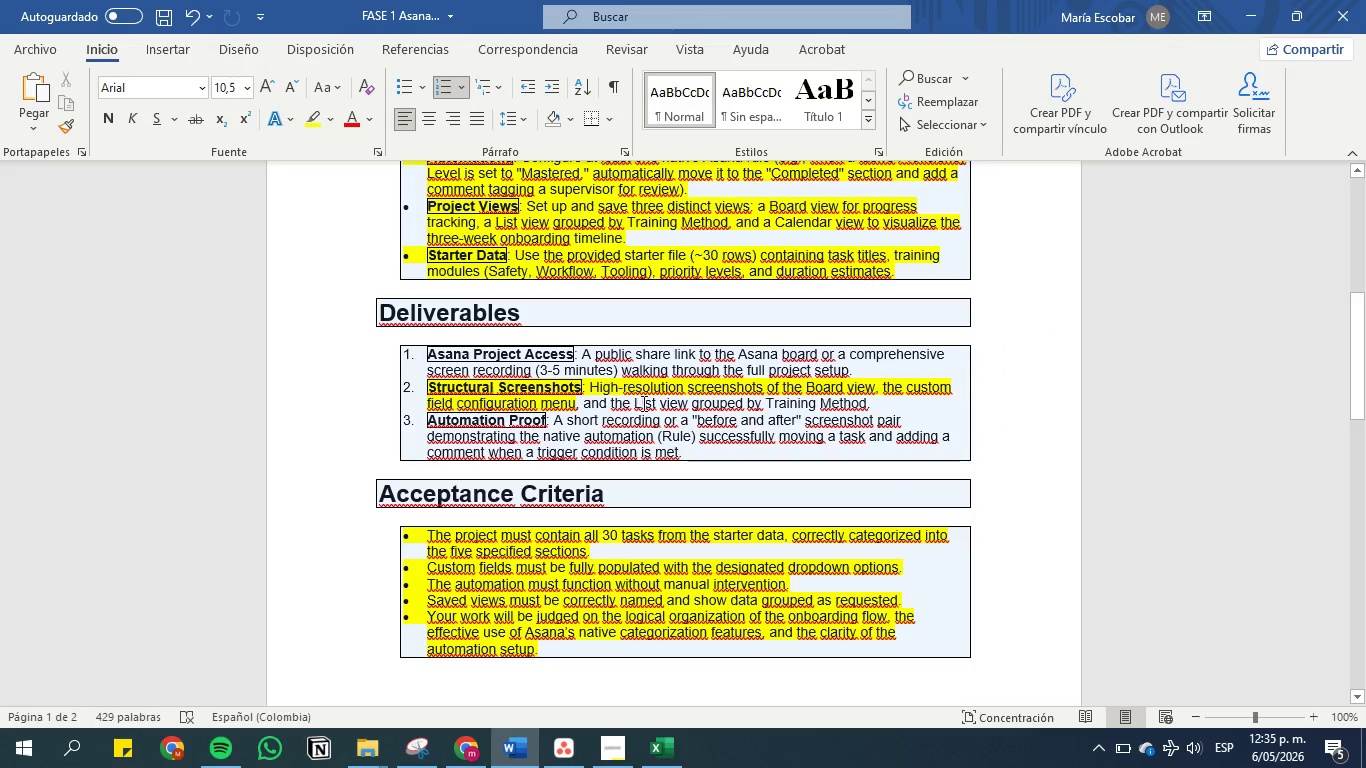 
left_click([738, 397])
 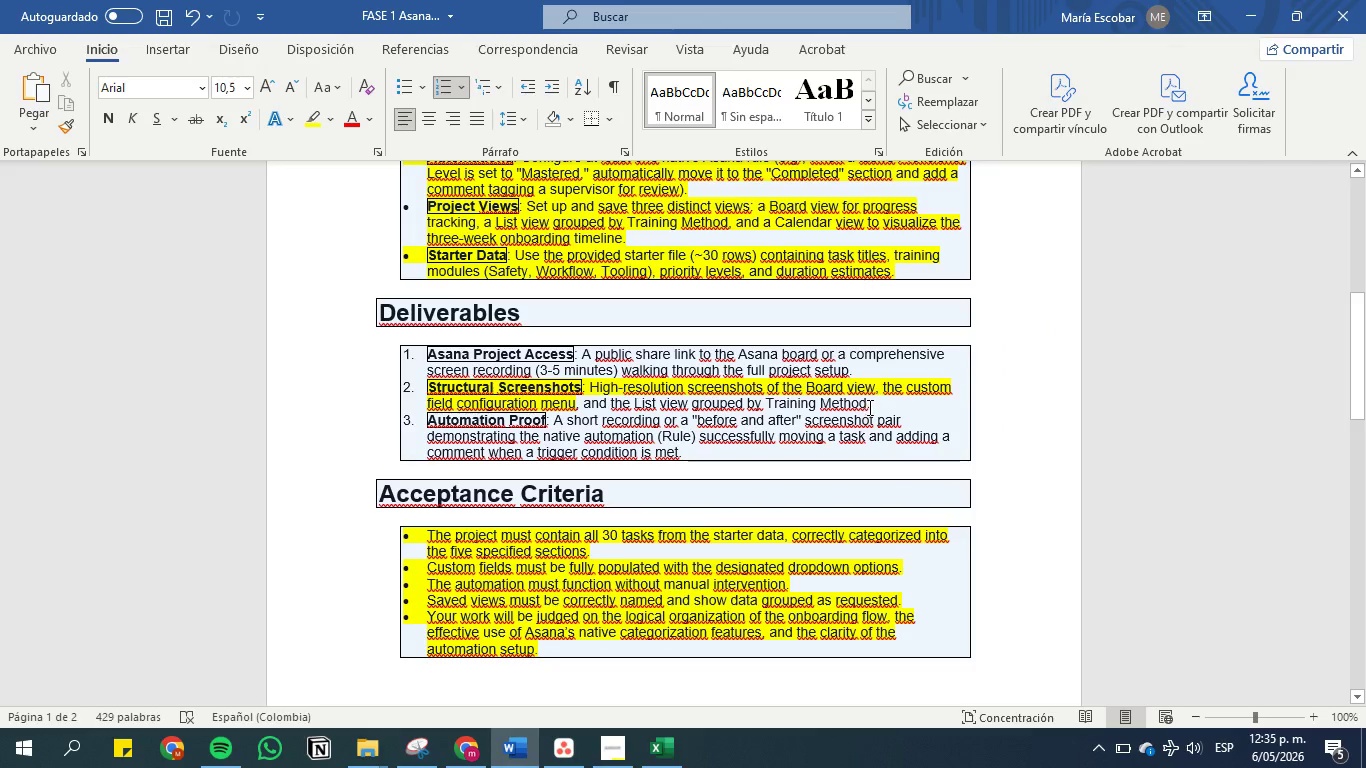 
left_click_drag(start_coordinate=[870, 405], to_coordinate=[635, 402])
 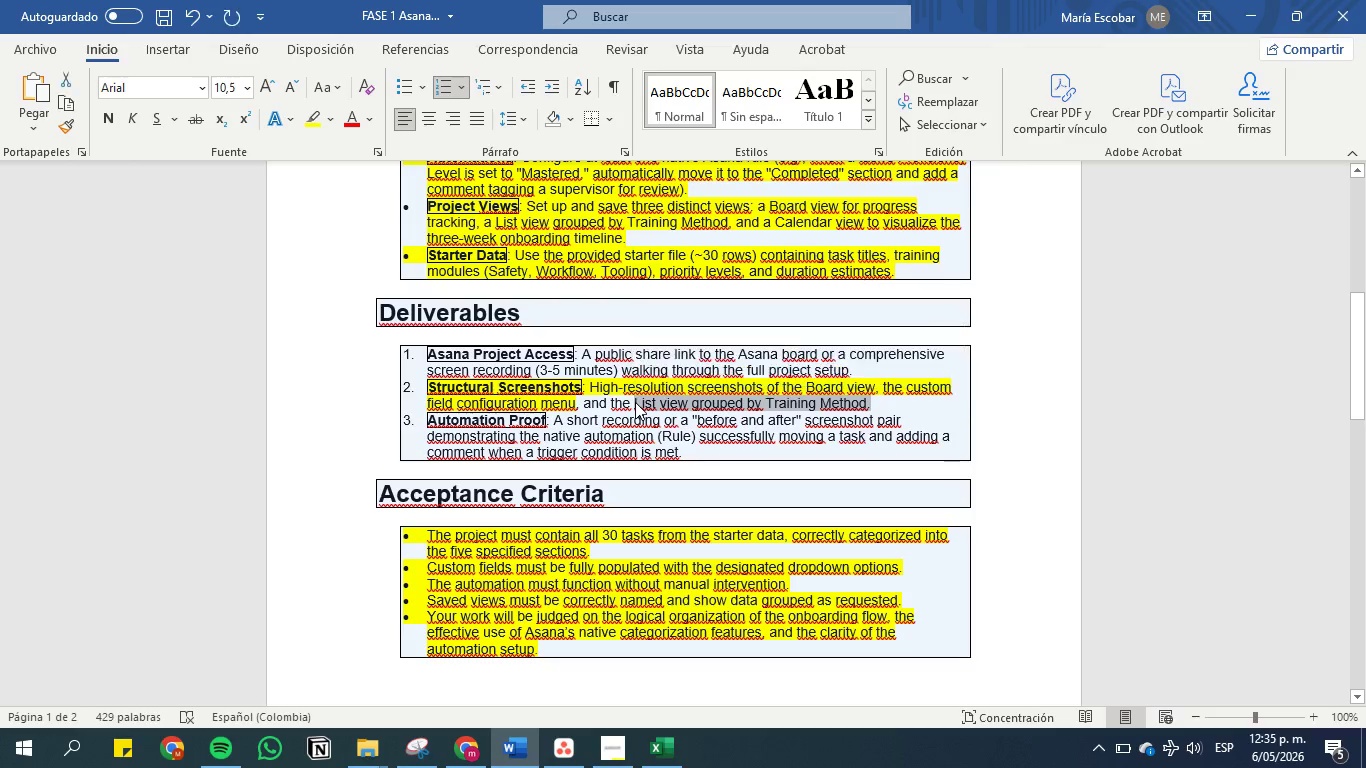 
key(Control+C)
 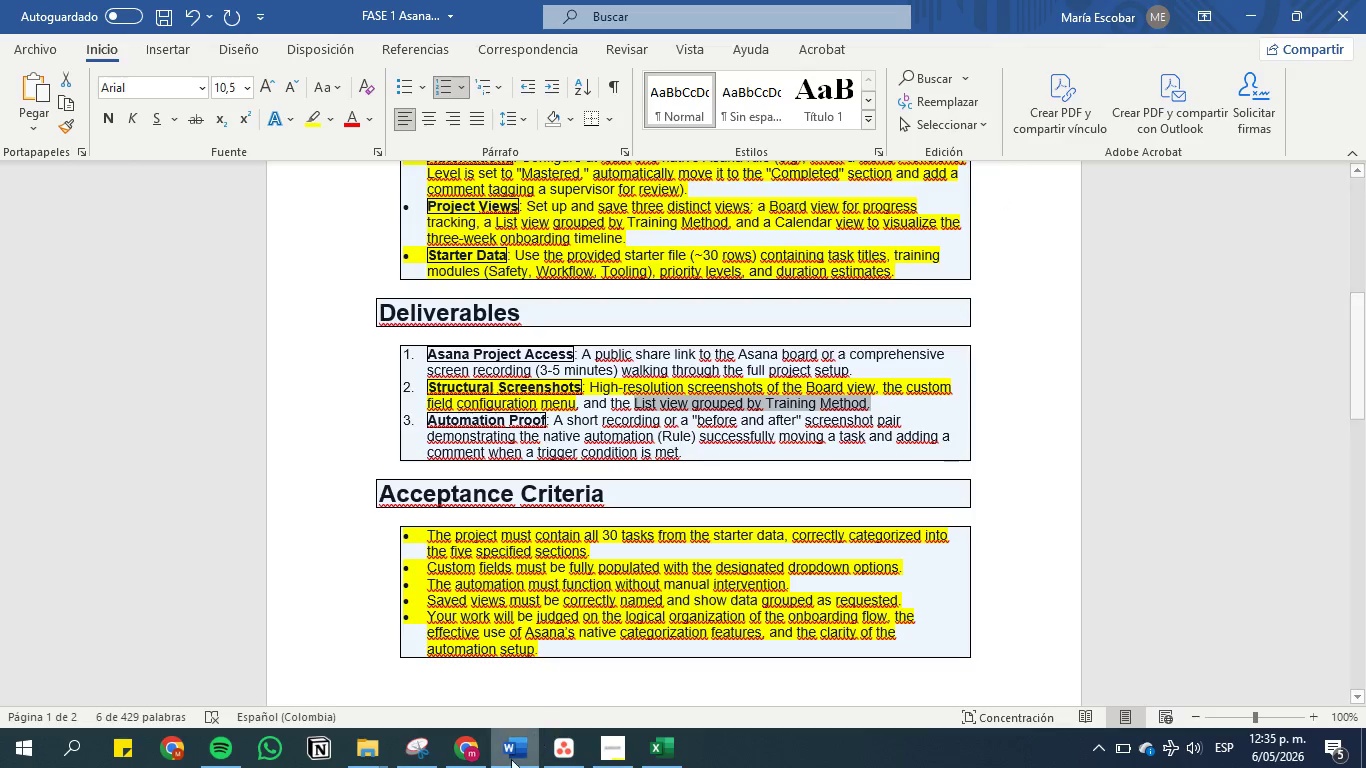 
left_click([358, 741])
 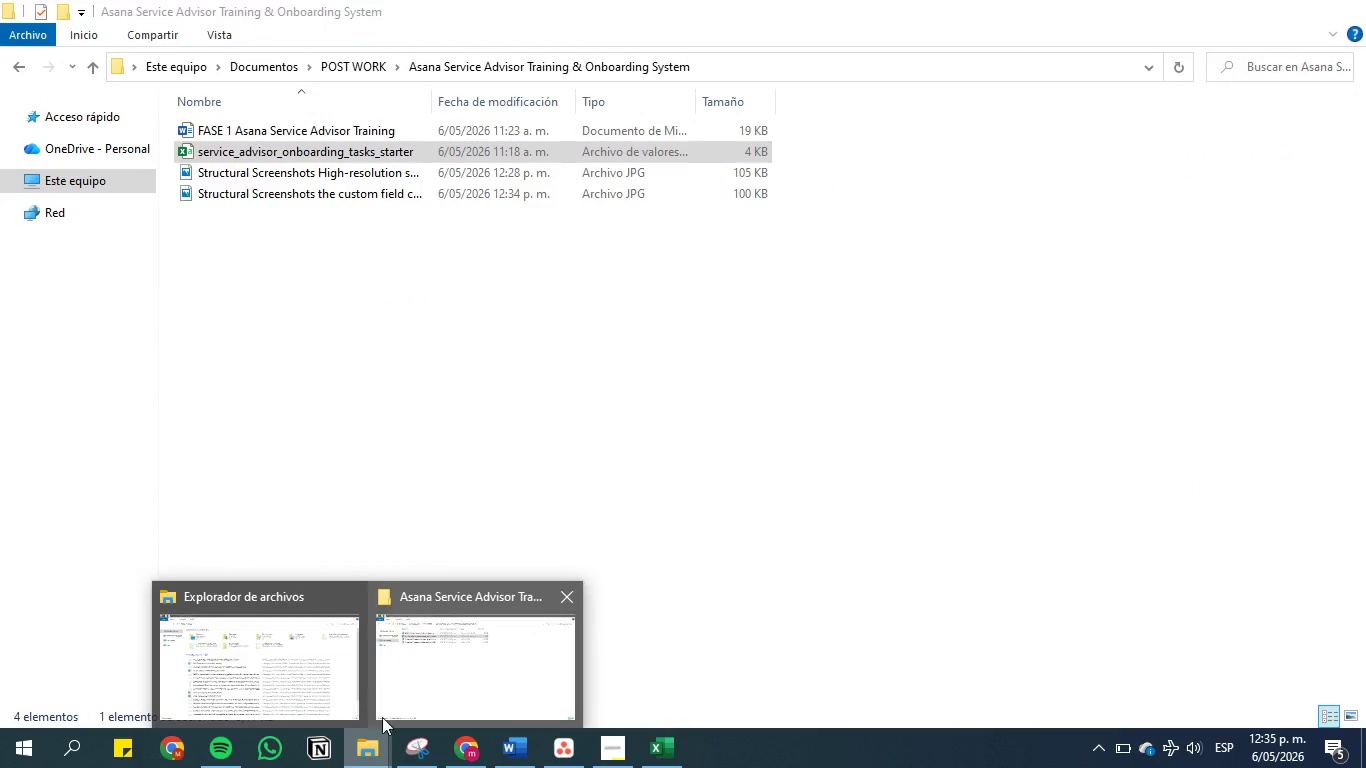 
left_click([416, 751])
 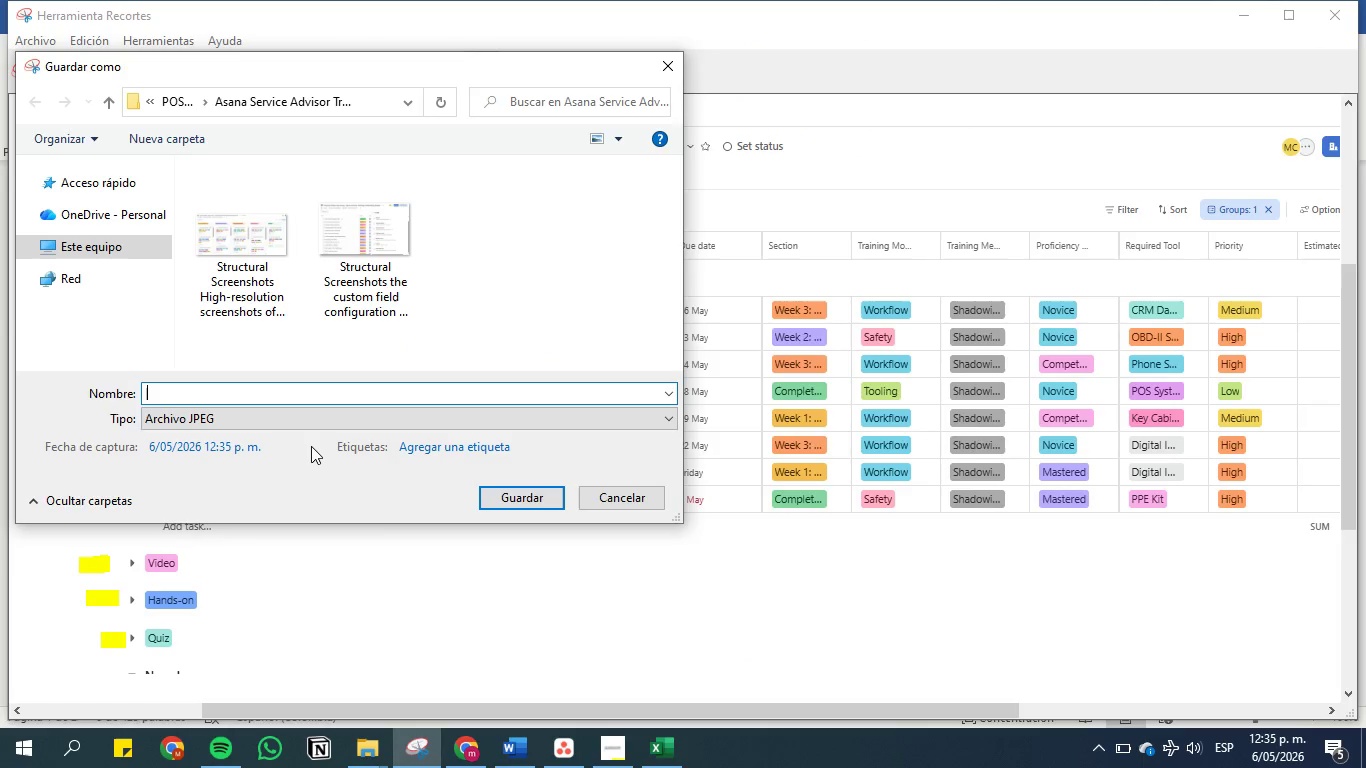 
key(Control+V)
 